 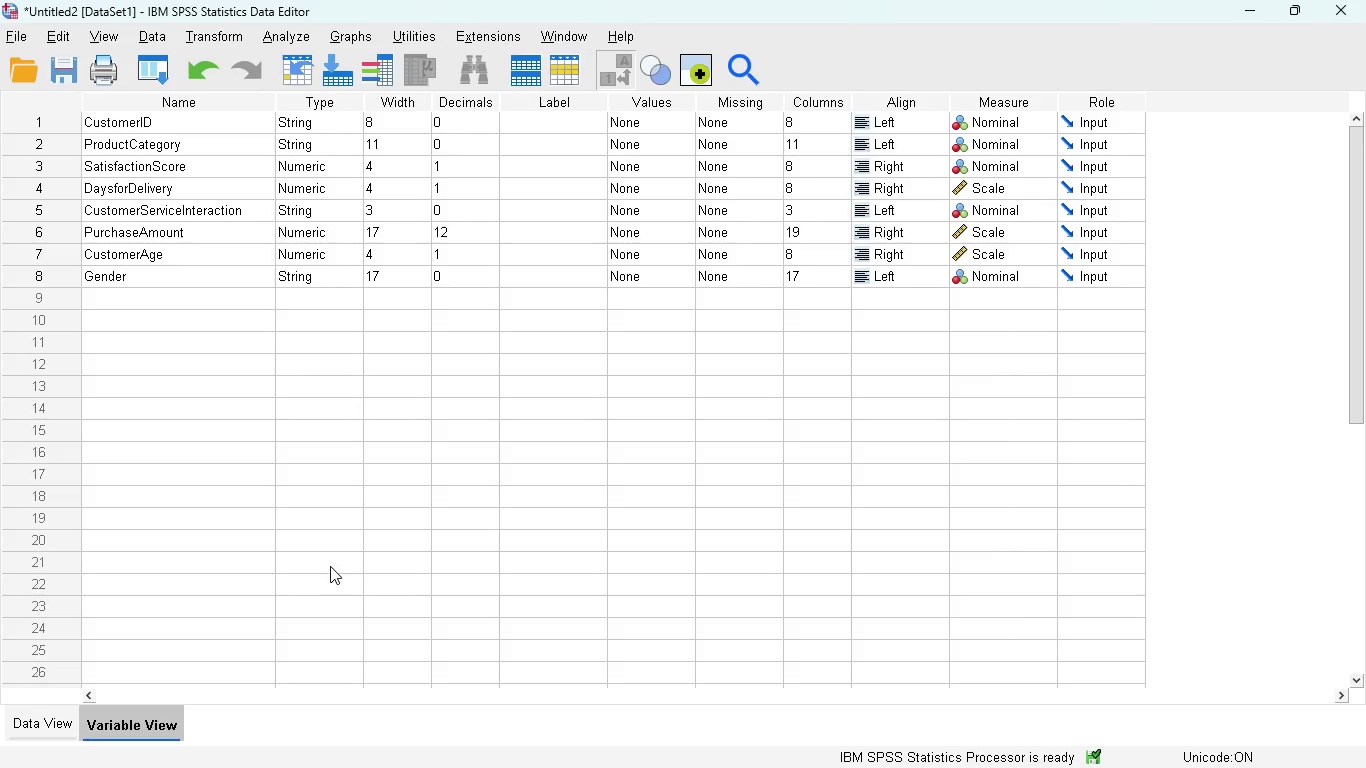 
left_click([189, 149])
 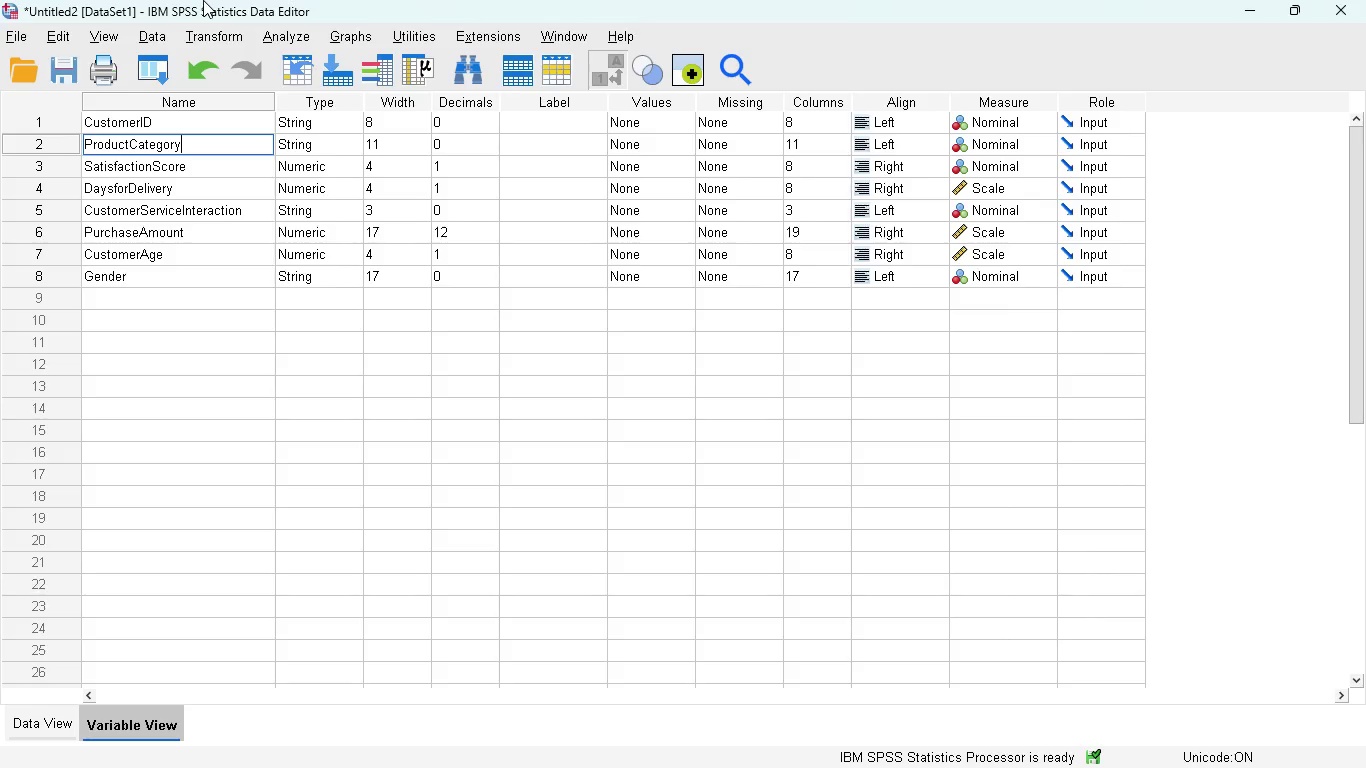 
hold_key(key=Backspace, duration=1.01)
 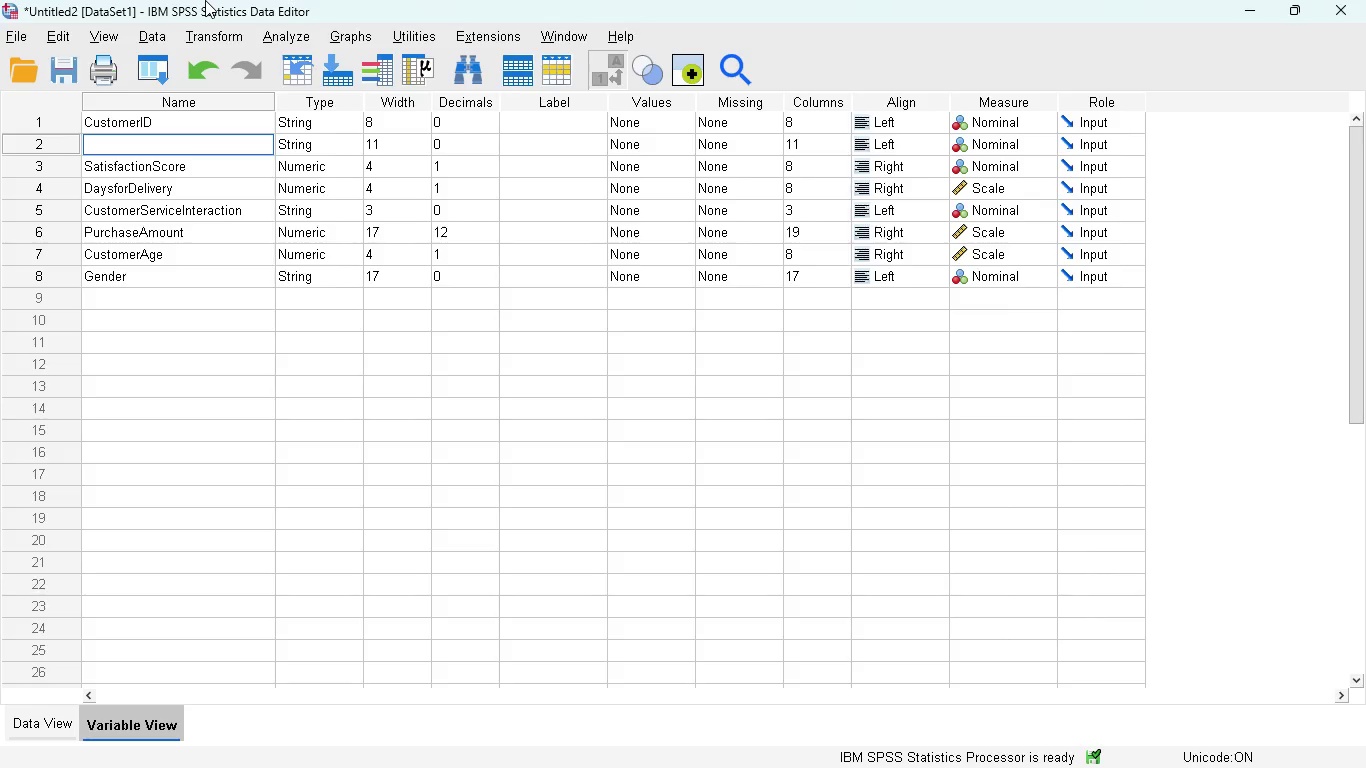 
type(service_tier)
 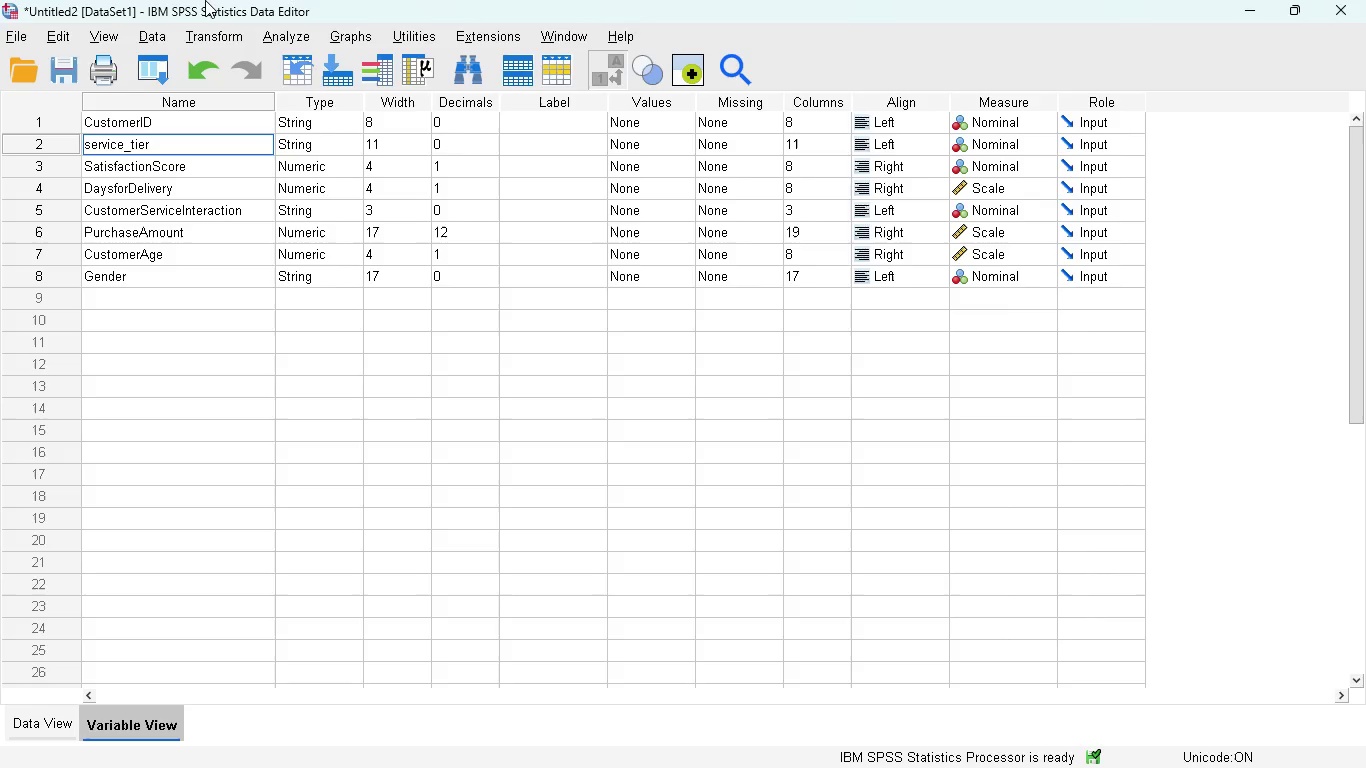 
key(Enter)
 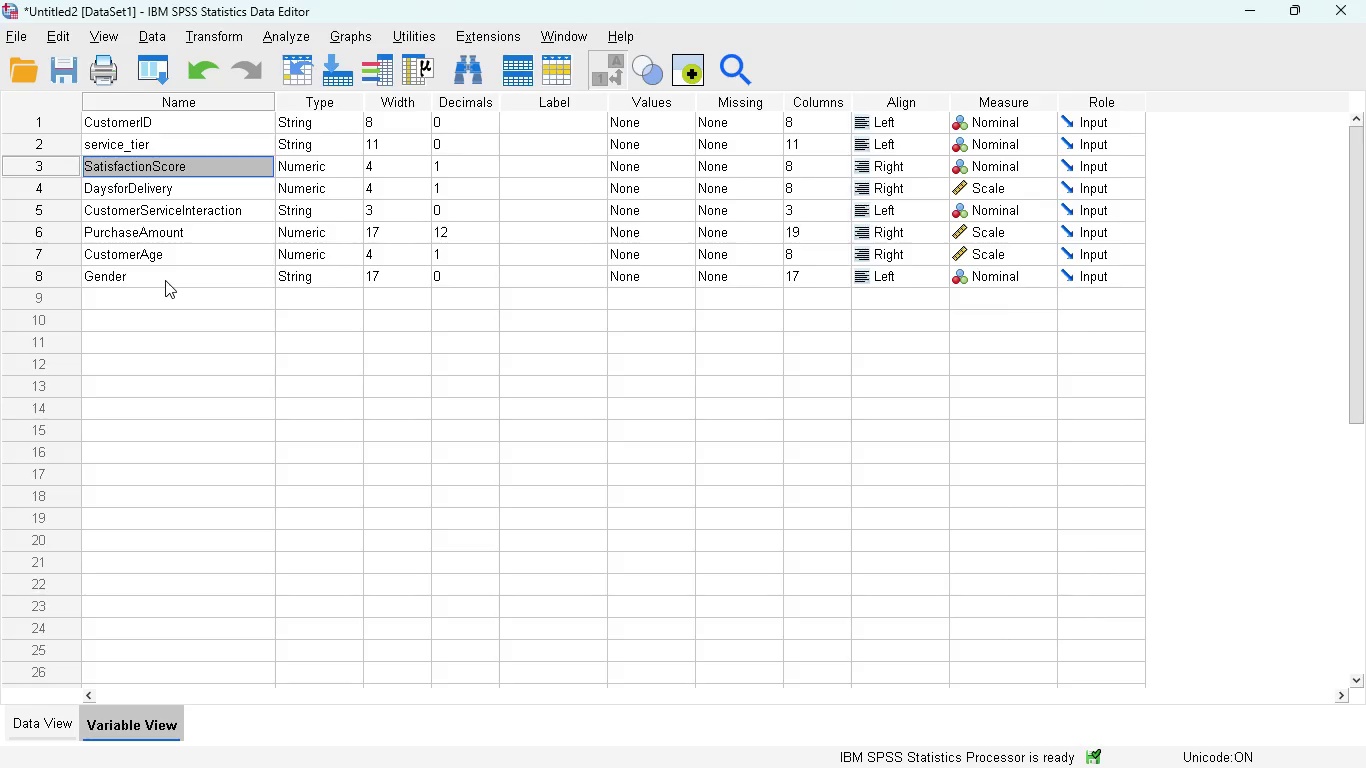 
wait(9.3)
 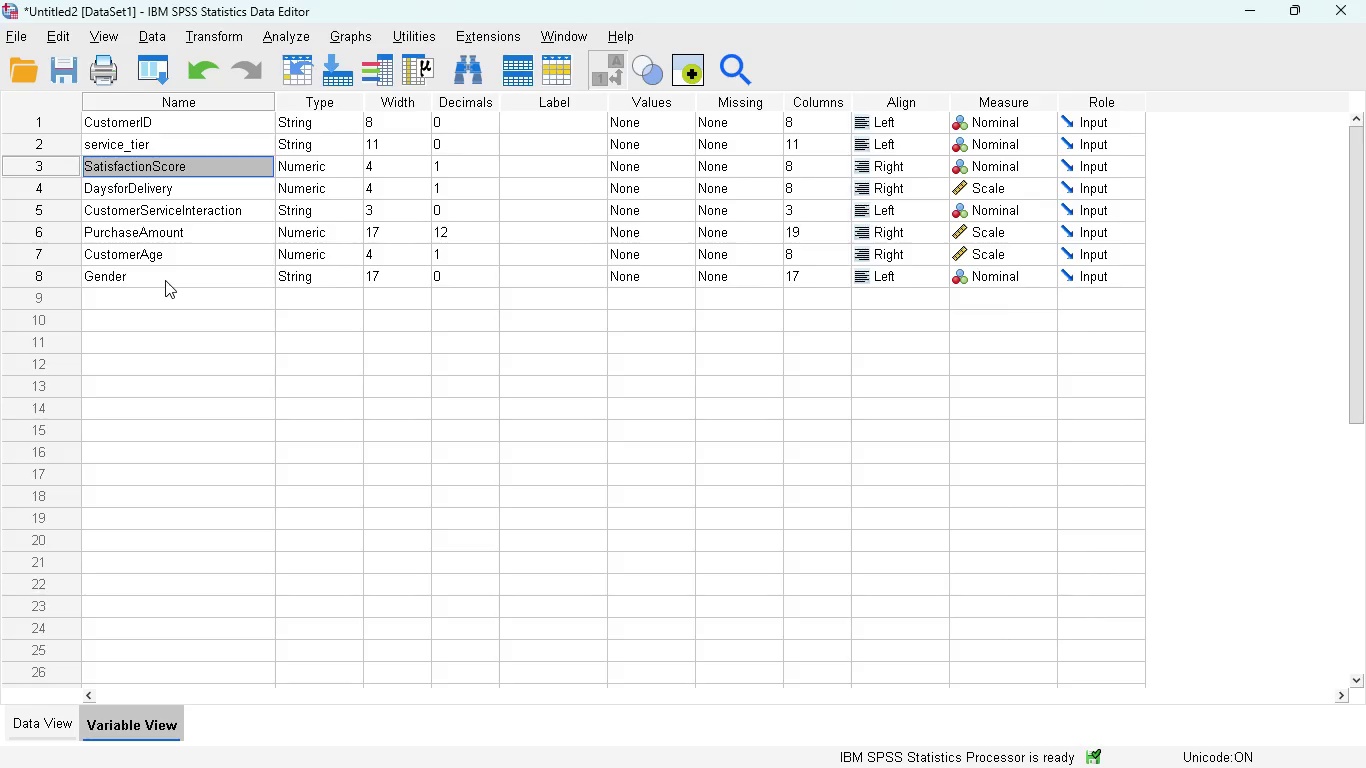 
left_click([181, 168])
 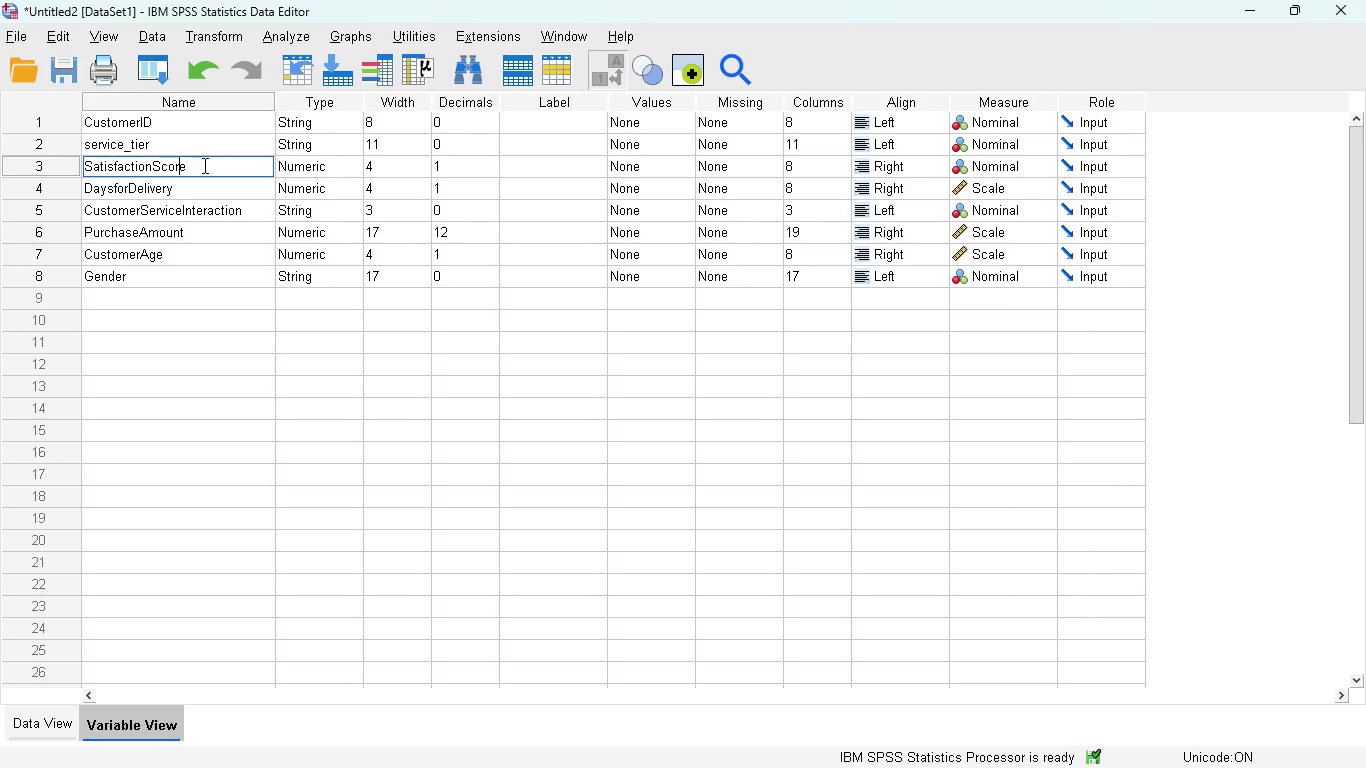 
left_click([203, 165])
 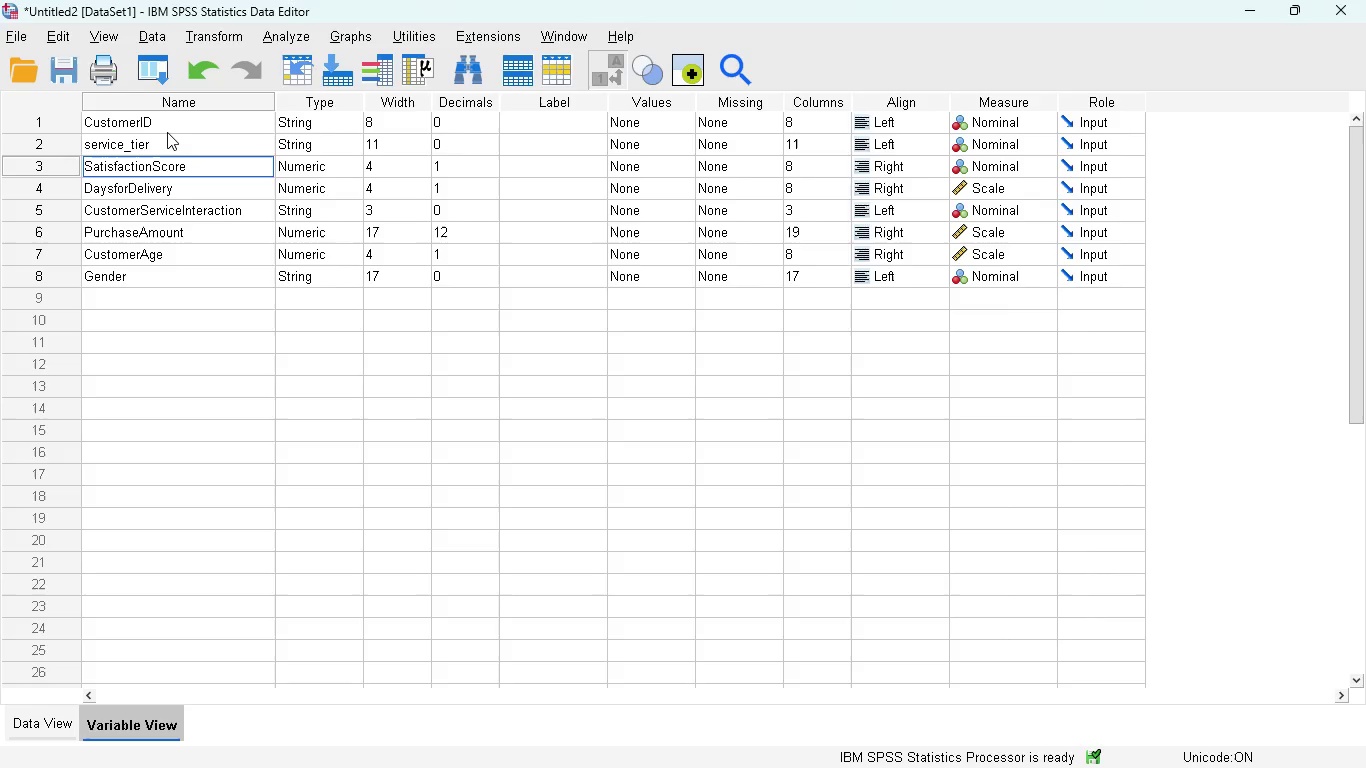 
hold_key(key=Backspace, duration=1.05)
 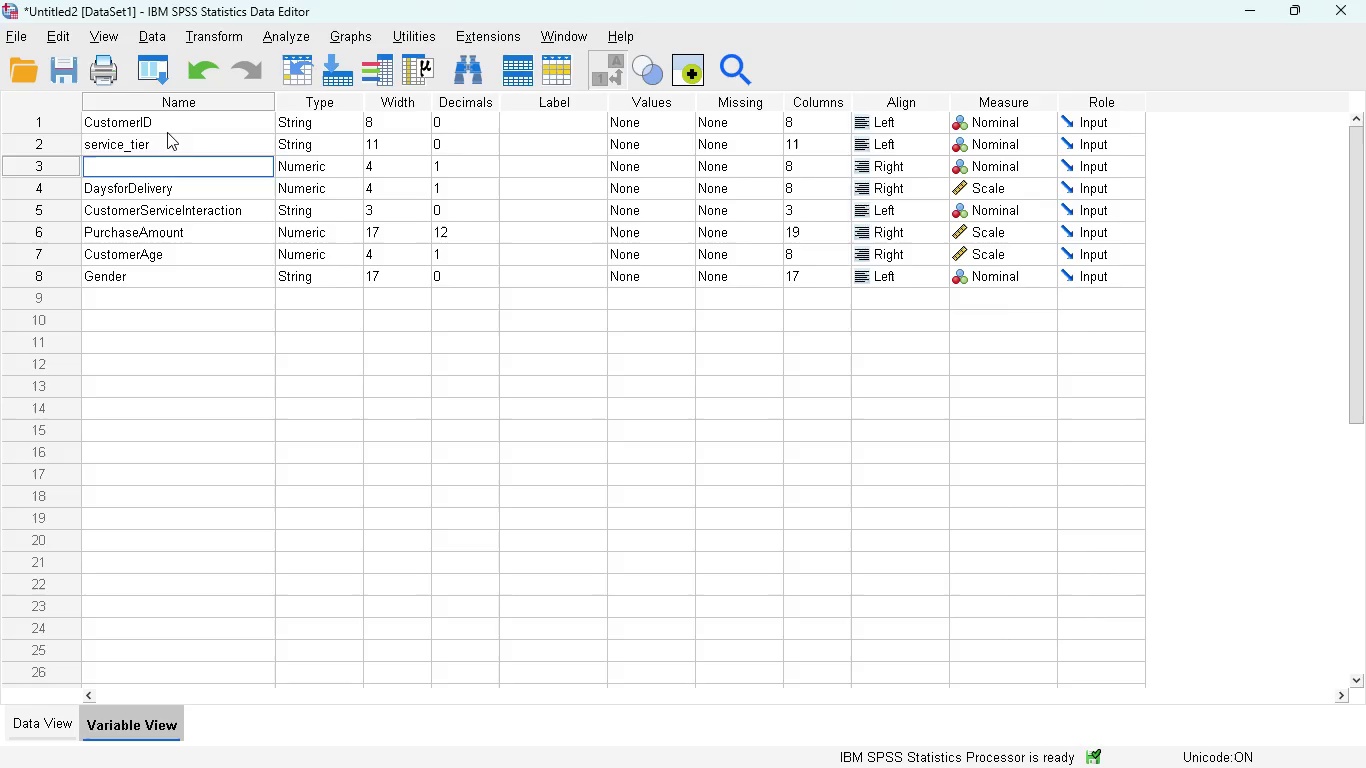 
hold_key(key=Backspace, duration=1.92)
 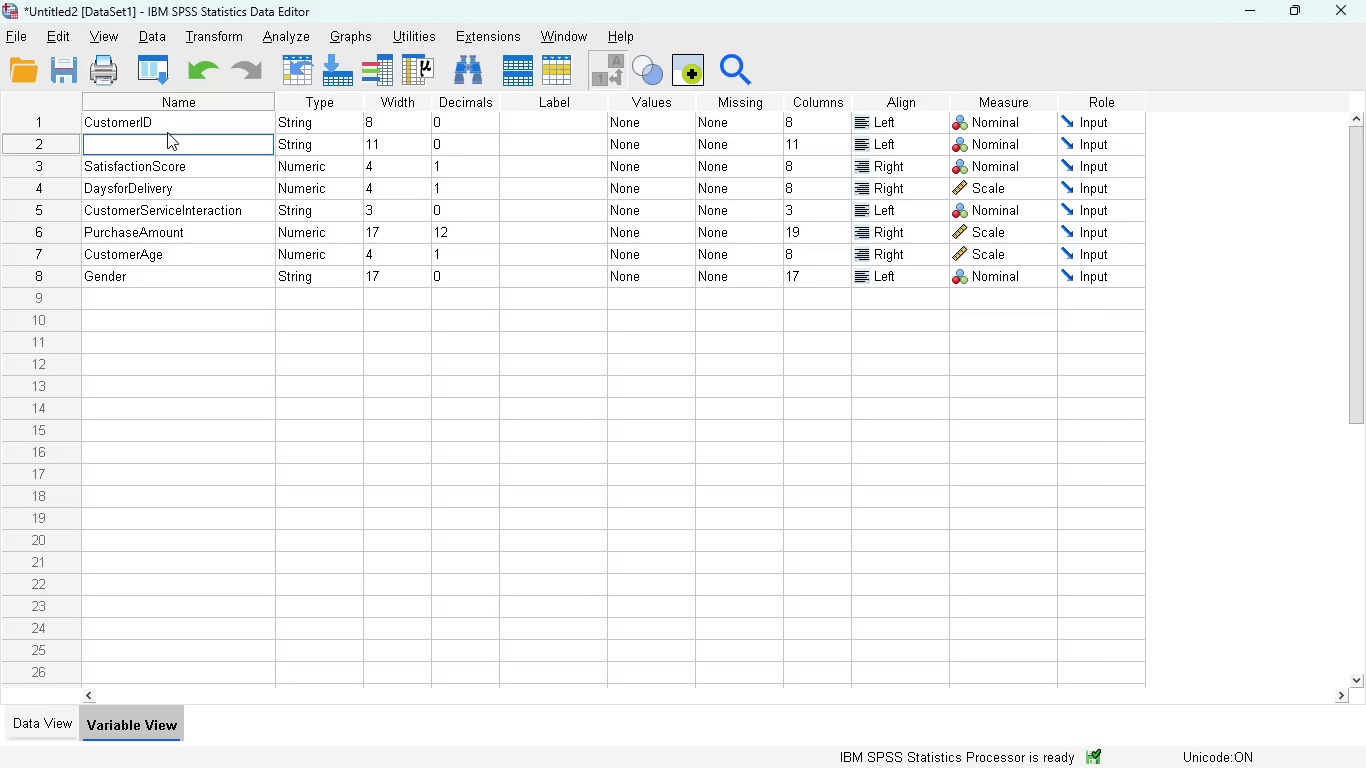 
key(ArrowUp)
 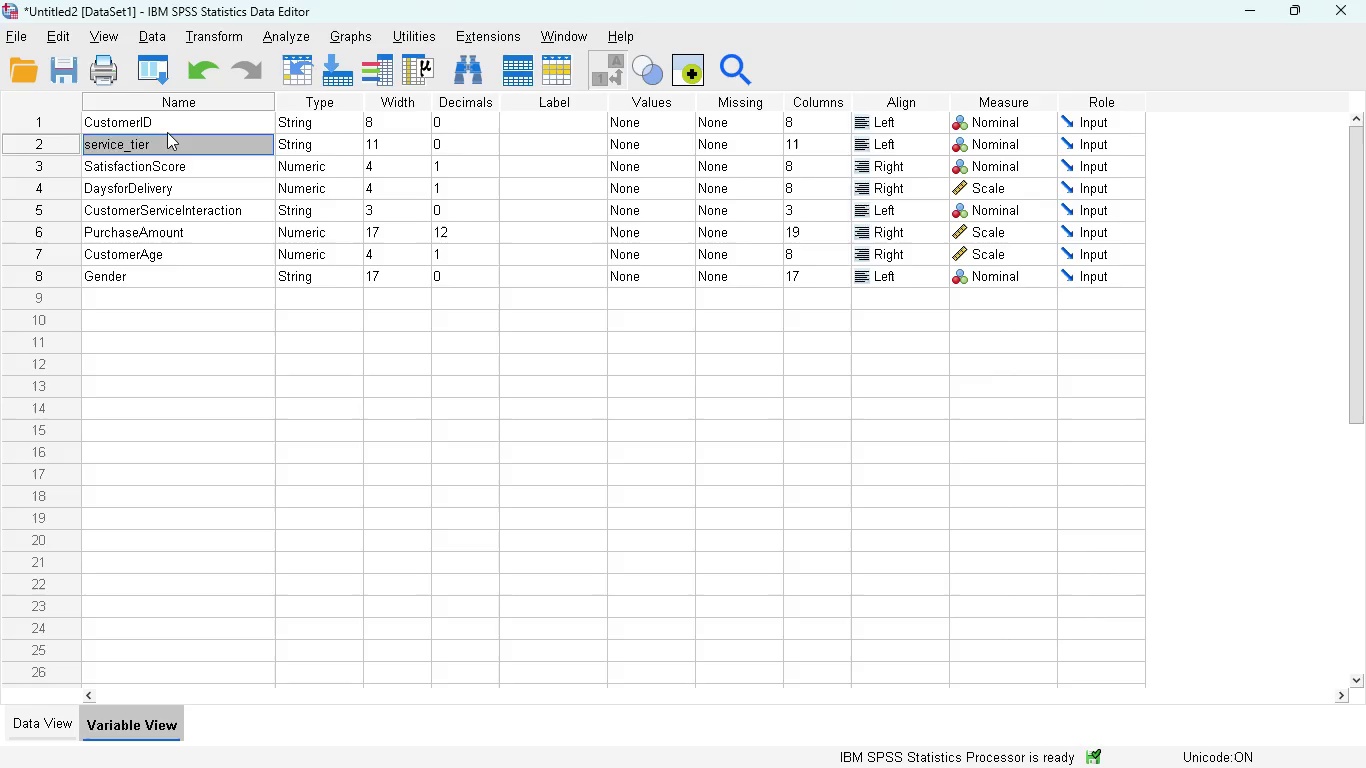 
type(tr)
key(Backspace)
type(Transition_d)
key(Backspace)
type(succes)
 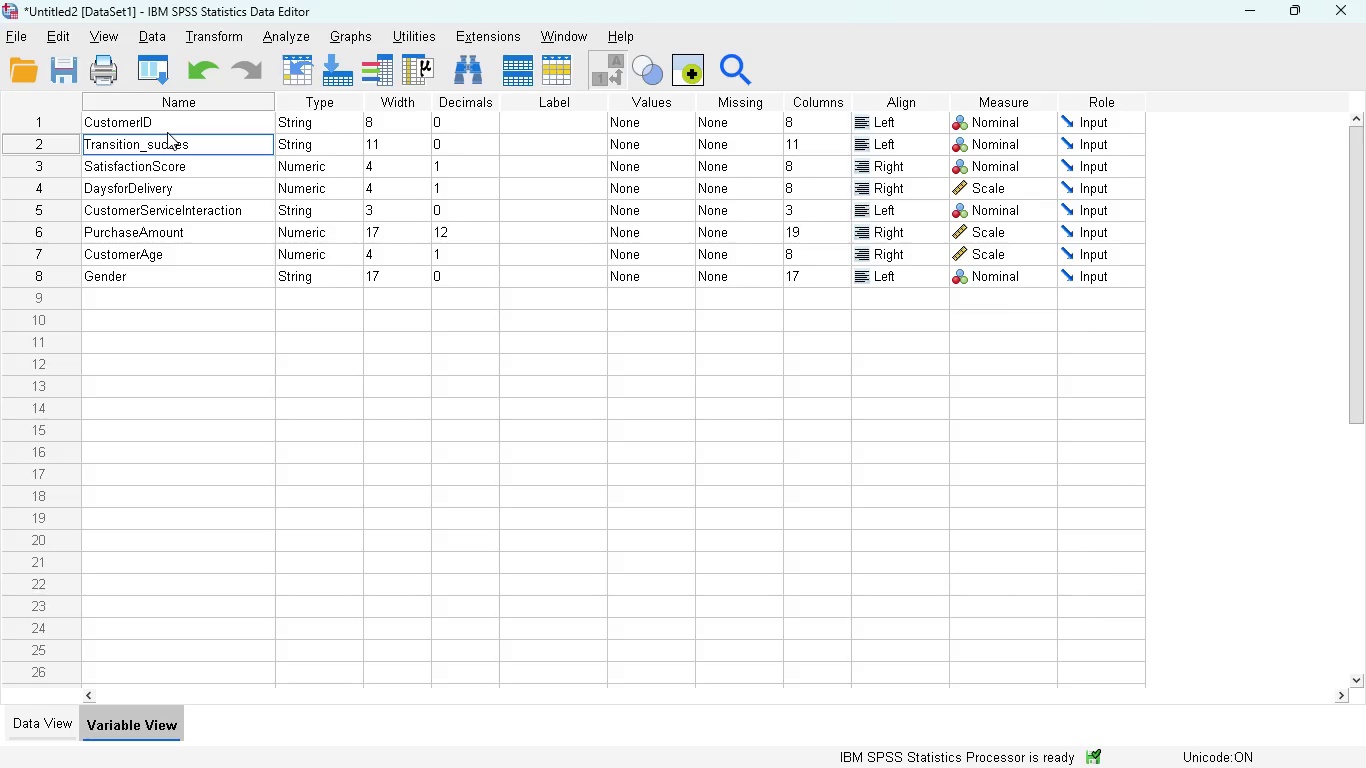 
type(s_scoe)
 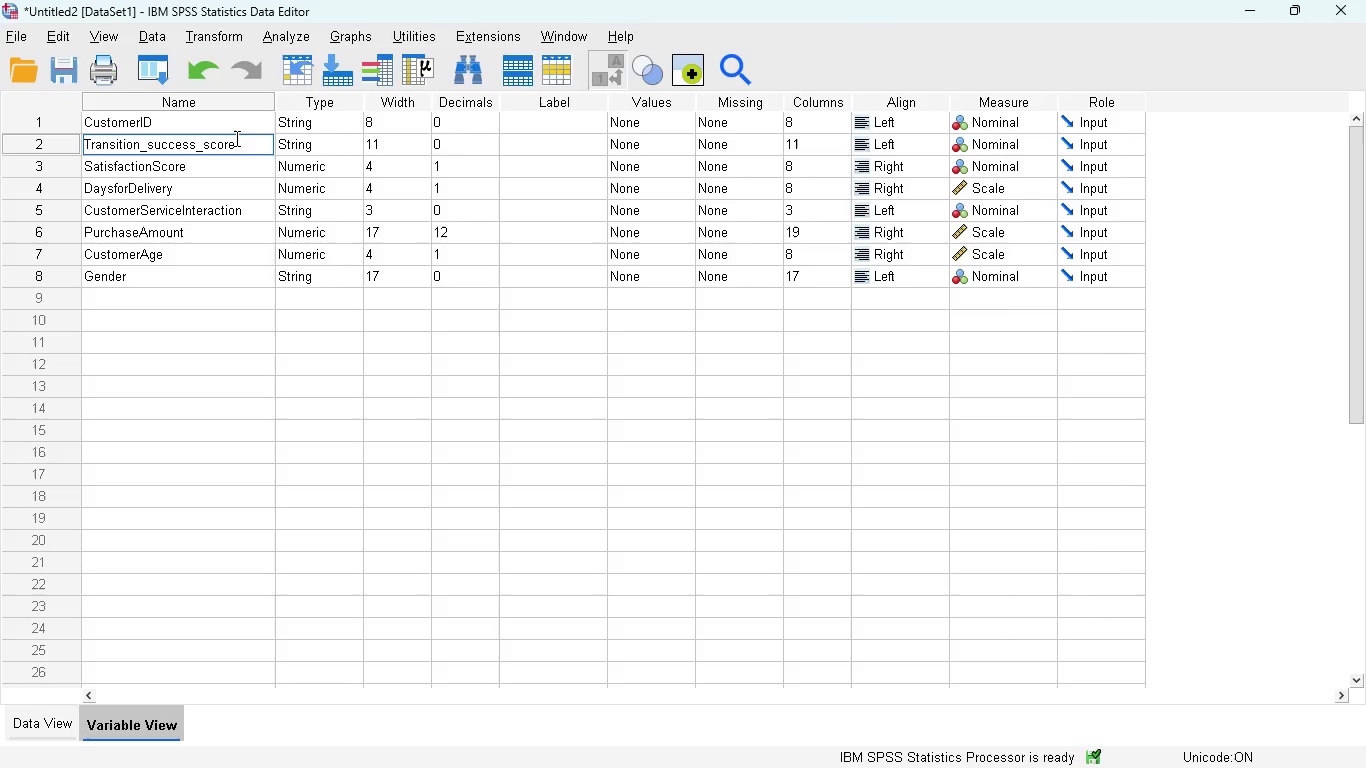 
 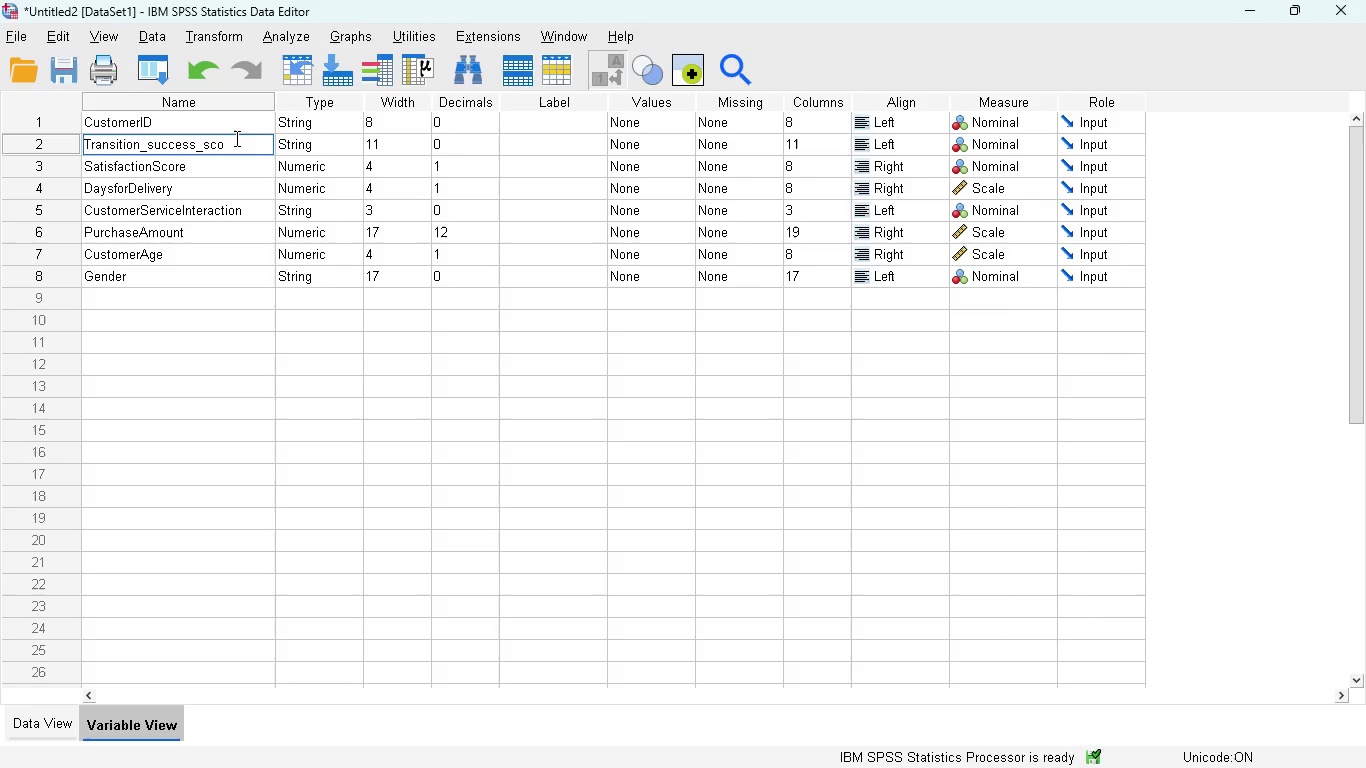 
hold_key(key=R, duration=0.31)
 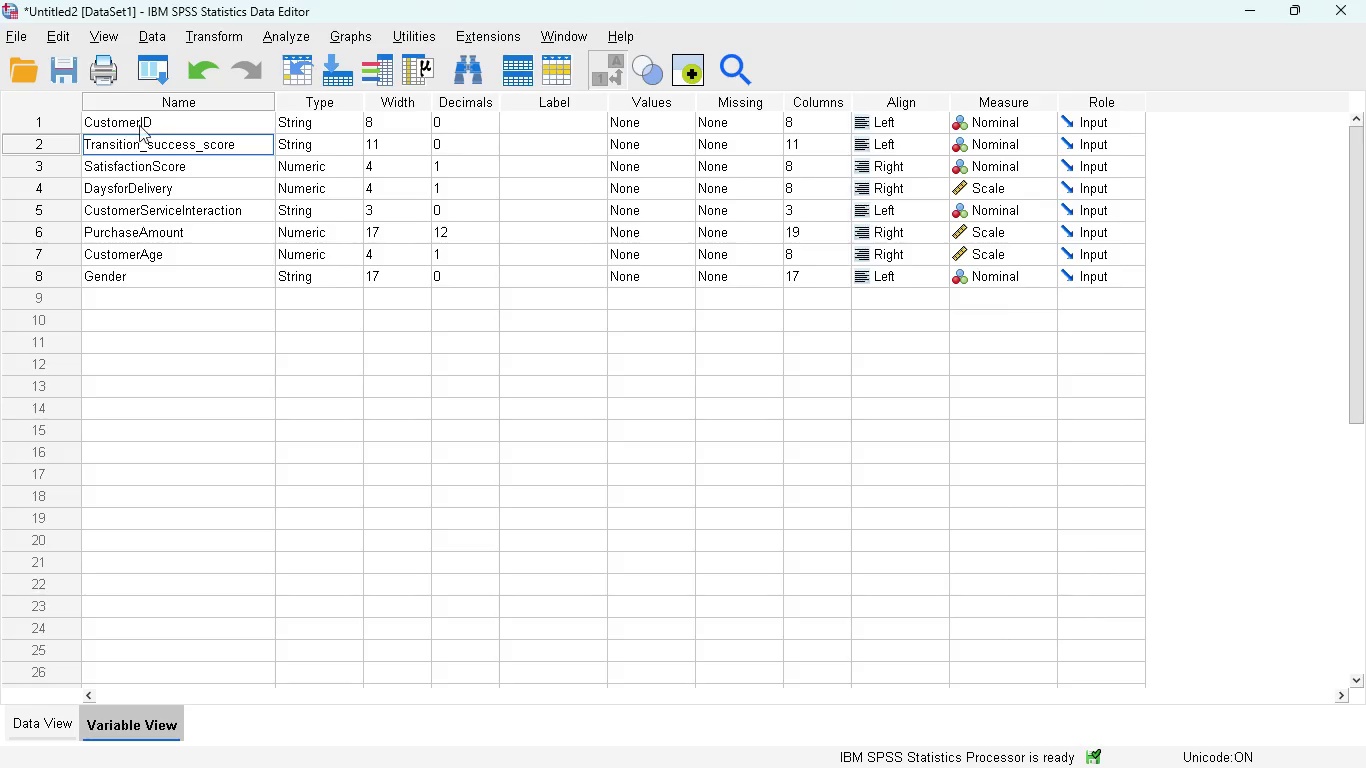 
wait(6.59)
 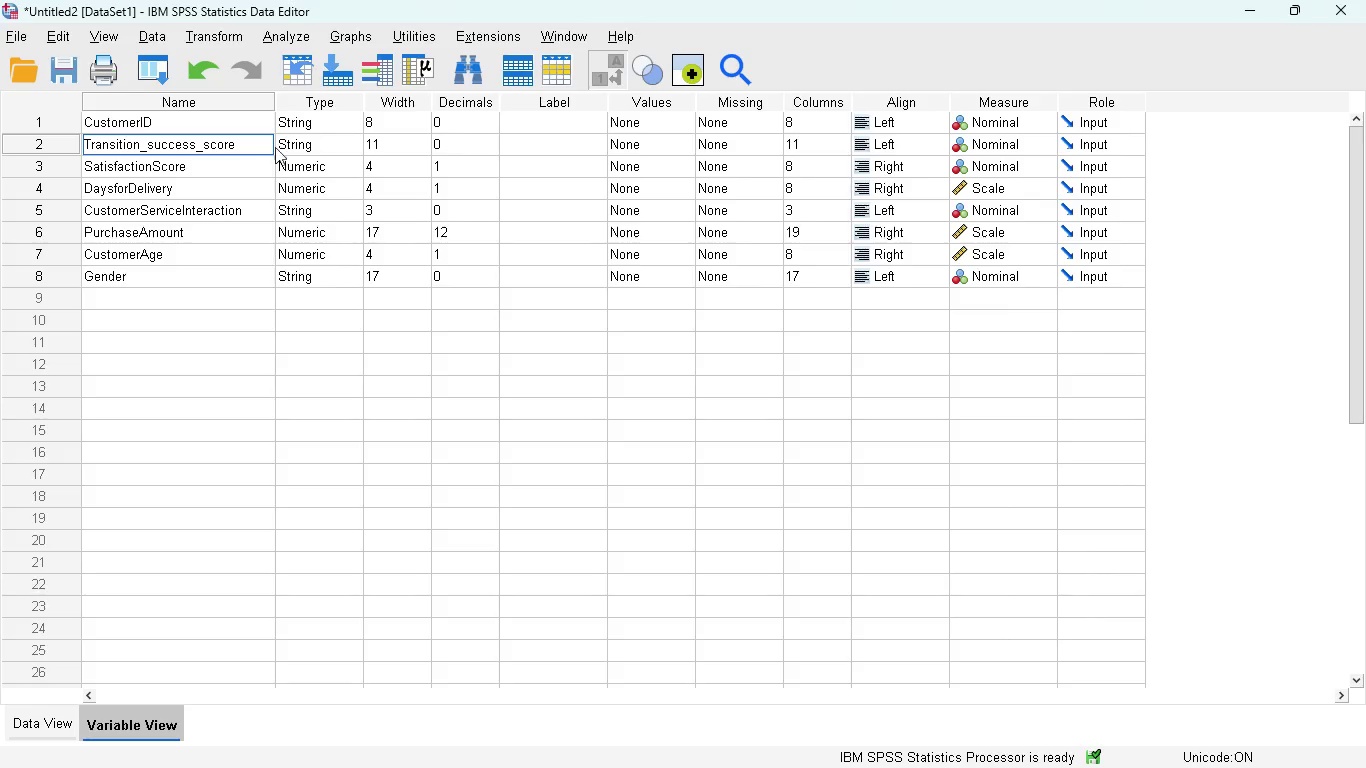 
left_click([173, 251])
 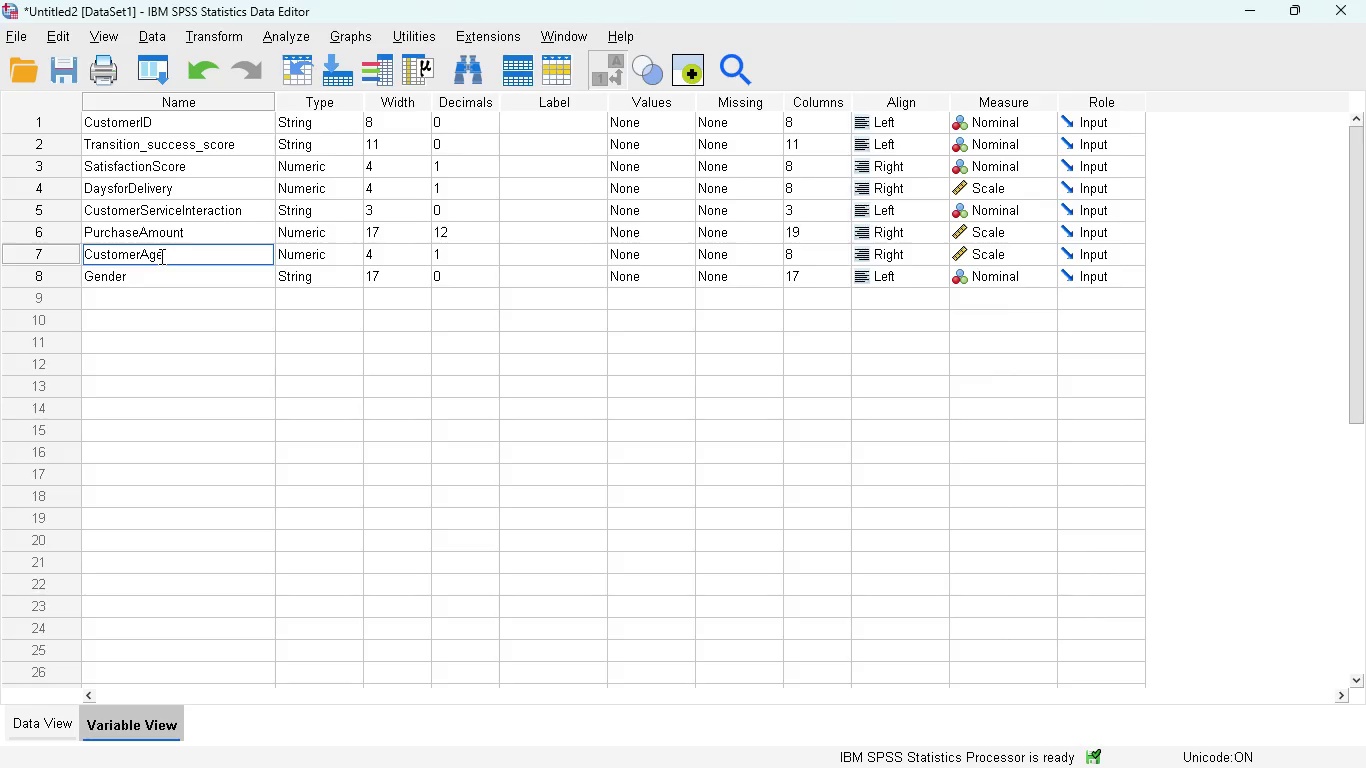 
hold_key(key=Backspace, duration=0.94)
 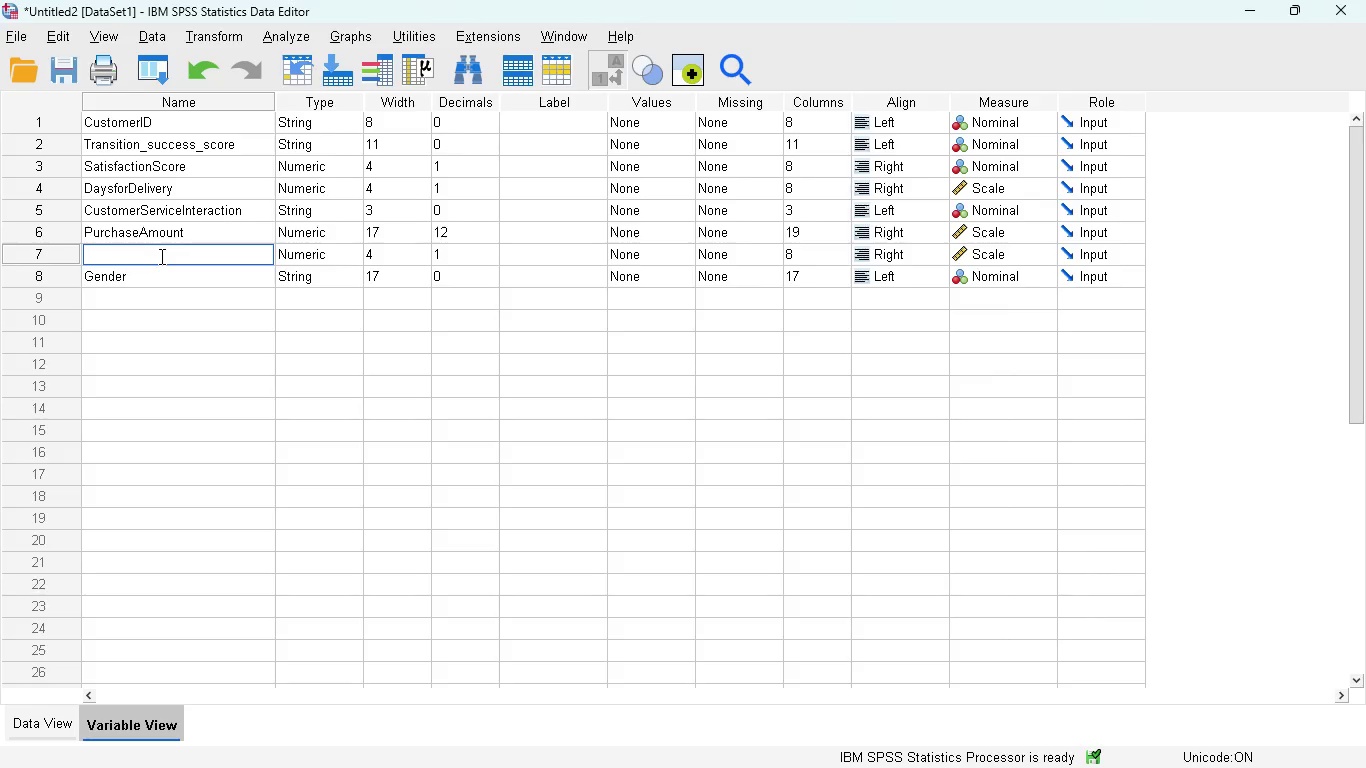 
type(Tech_expre)
 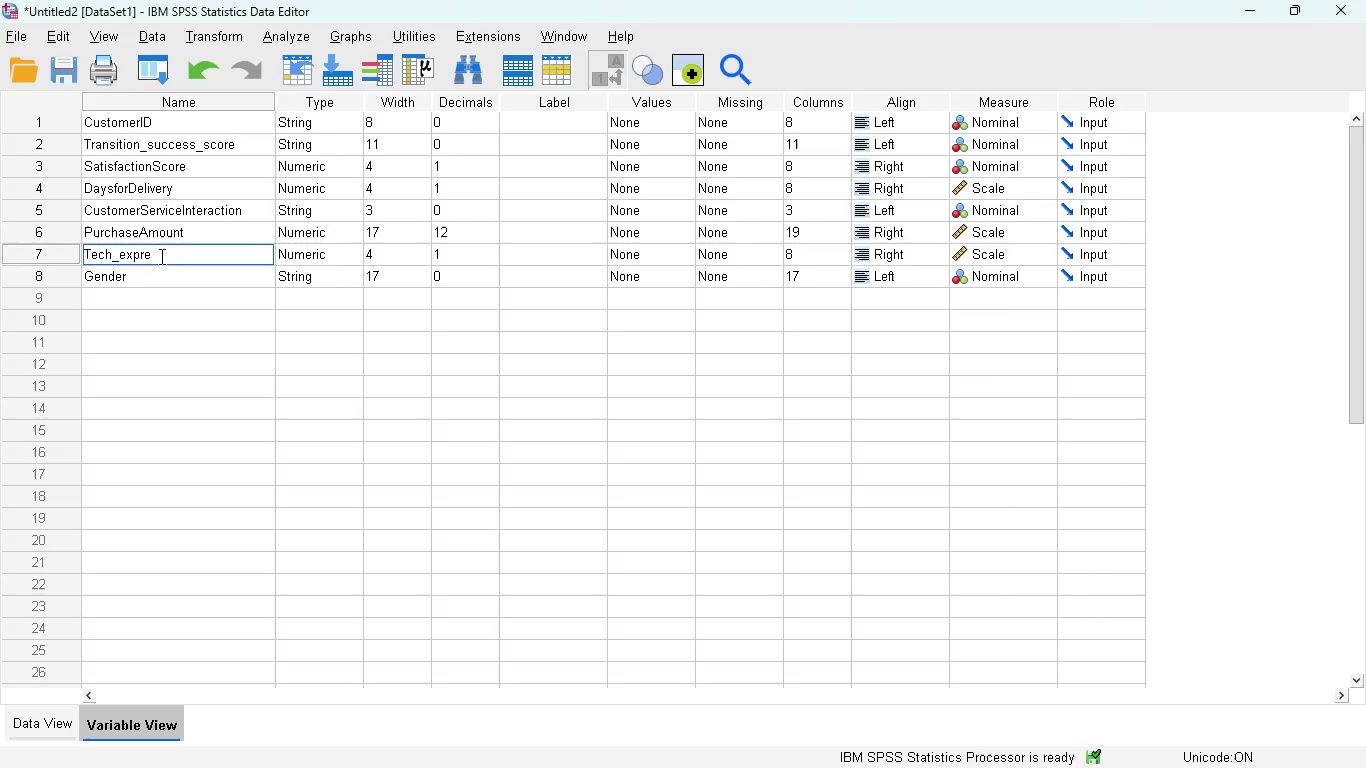 
key(Backspace)
type(o)
key(Backspace)
type(ience_yars)
 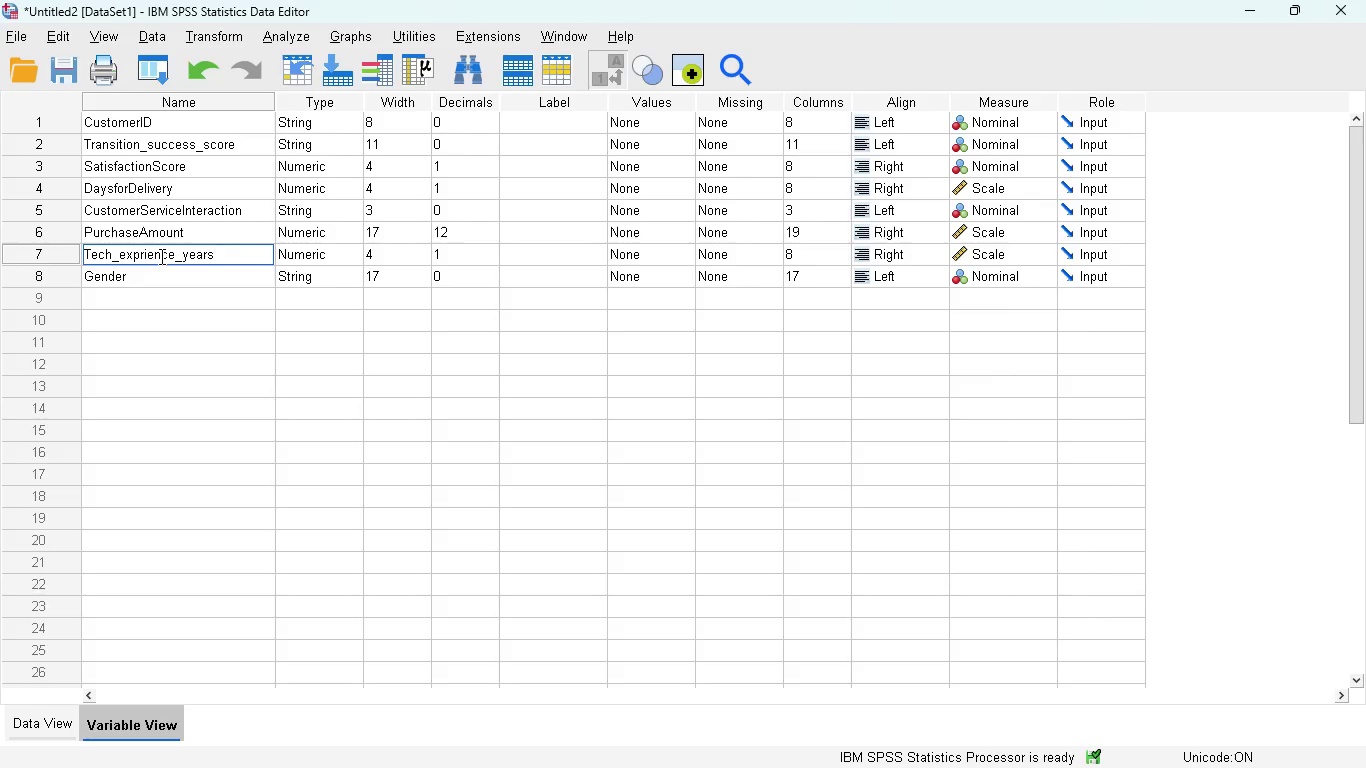 
wait(15.5)
 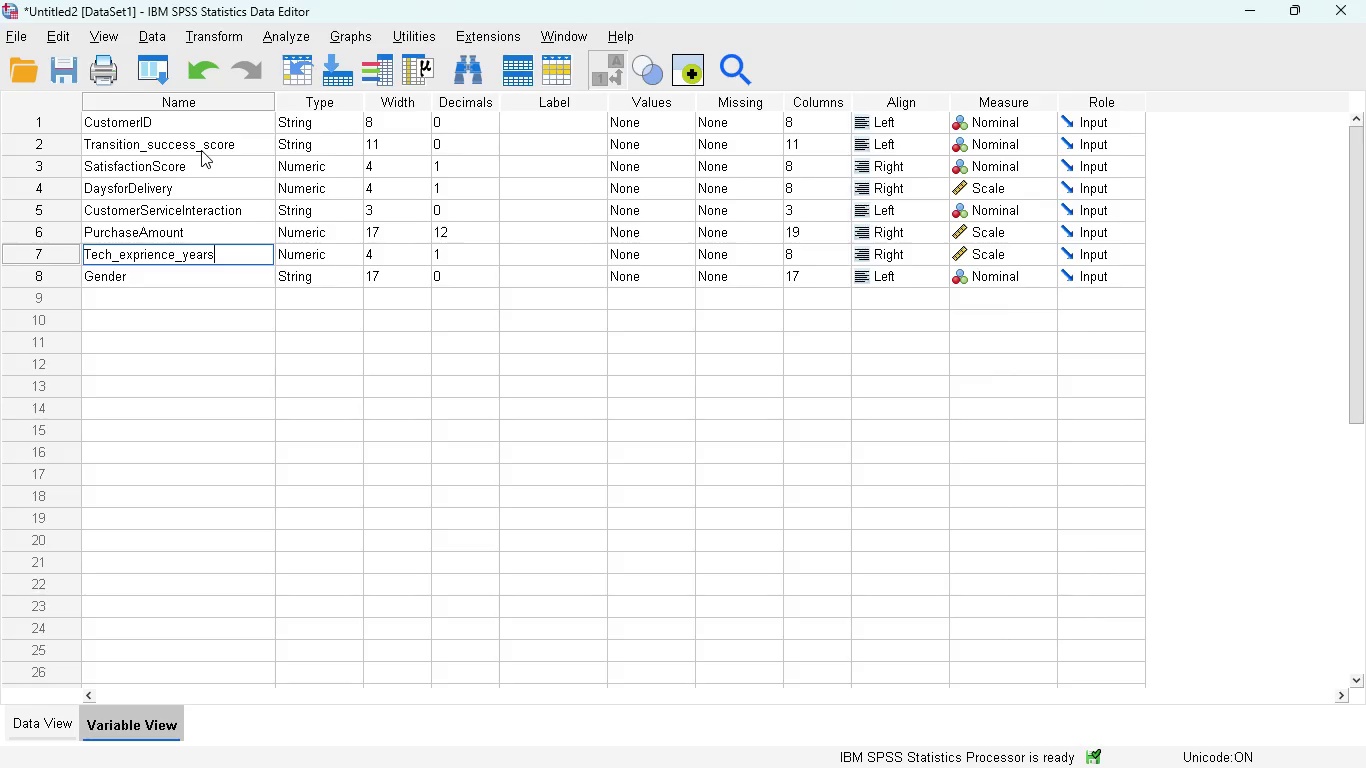 
left_click([197, 306])
 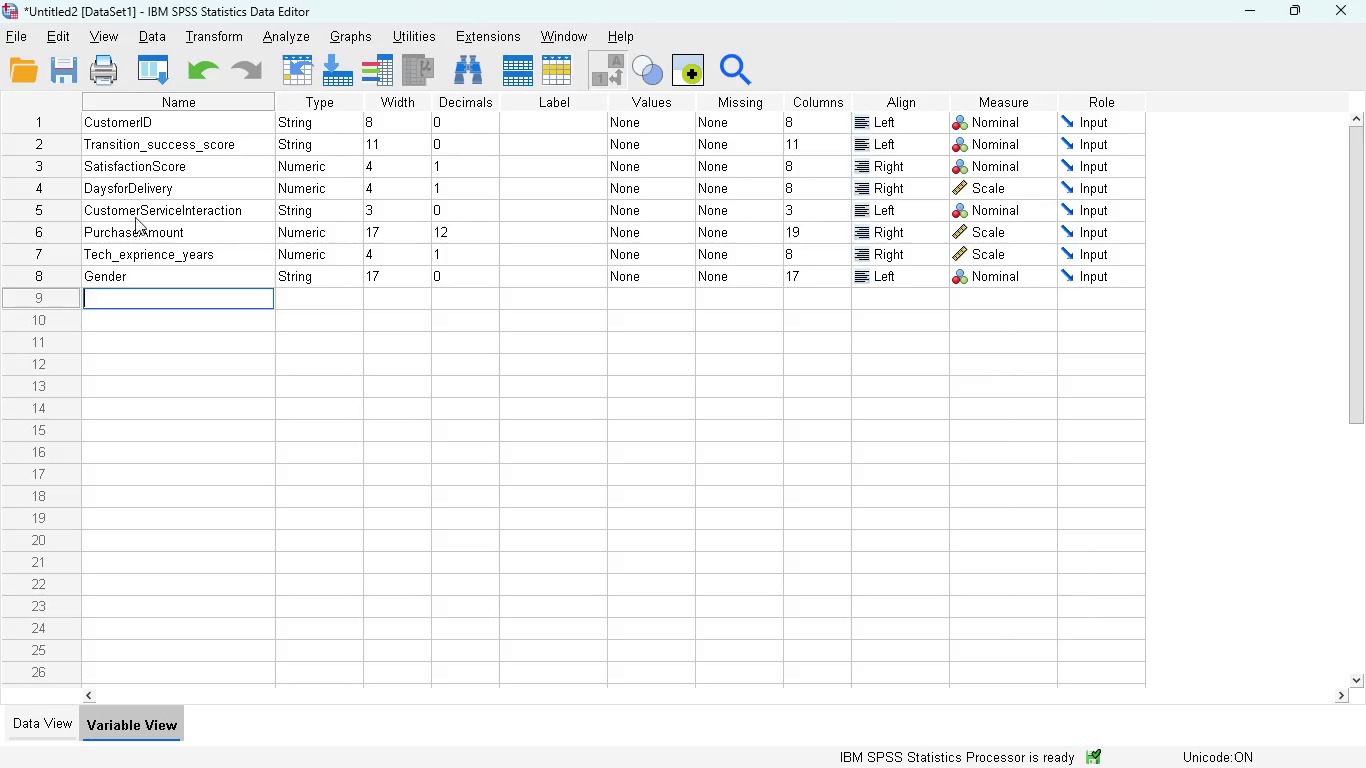 
wait(12.55)
 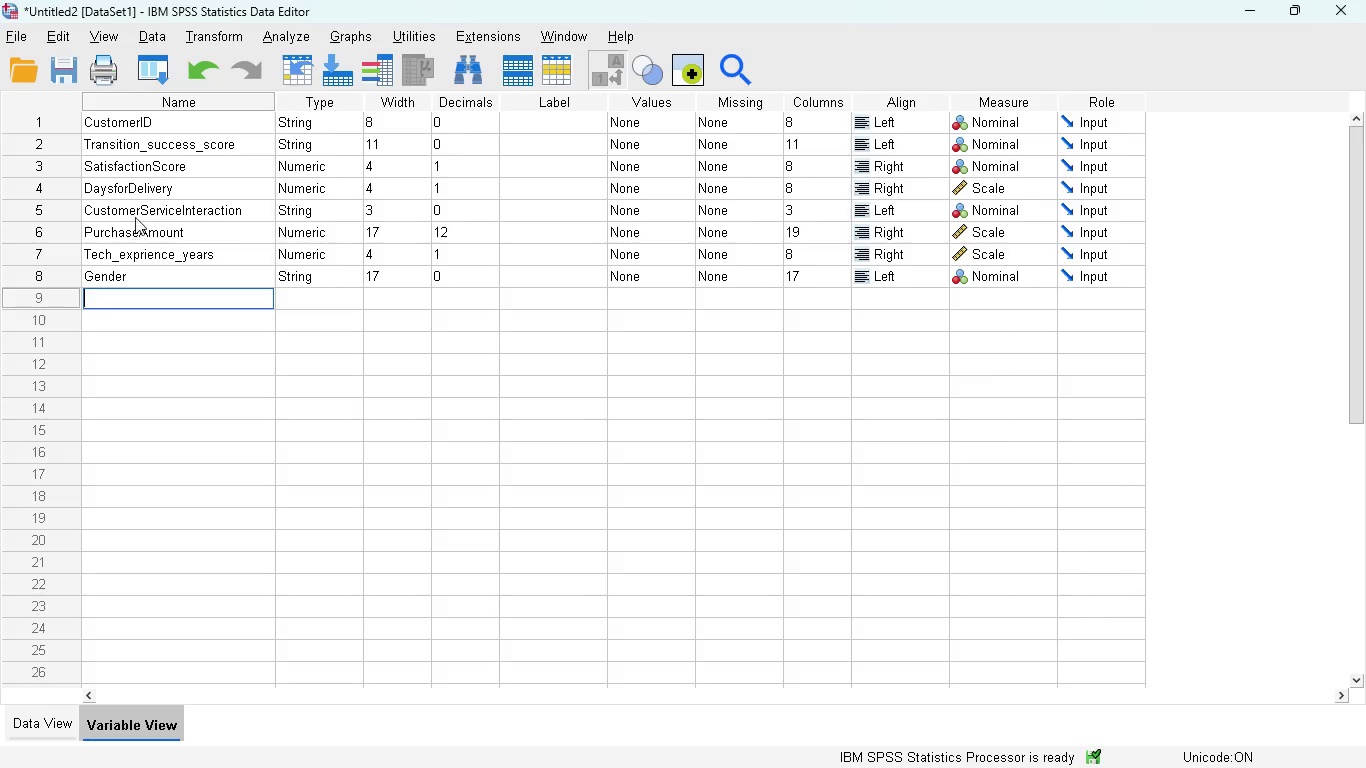 
left_click([46, 724])
 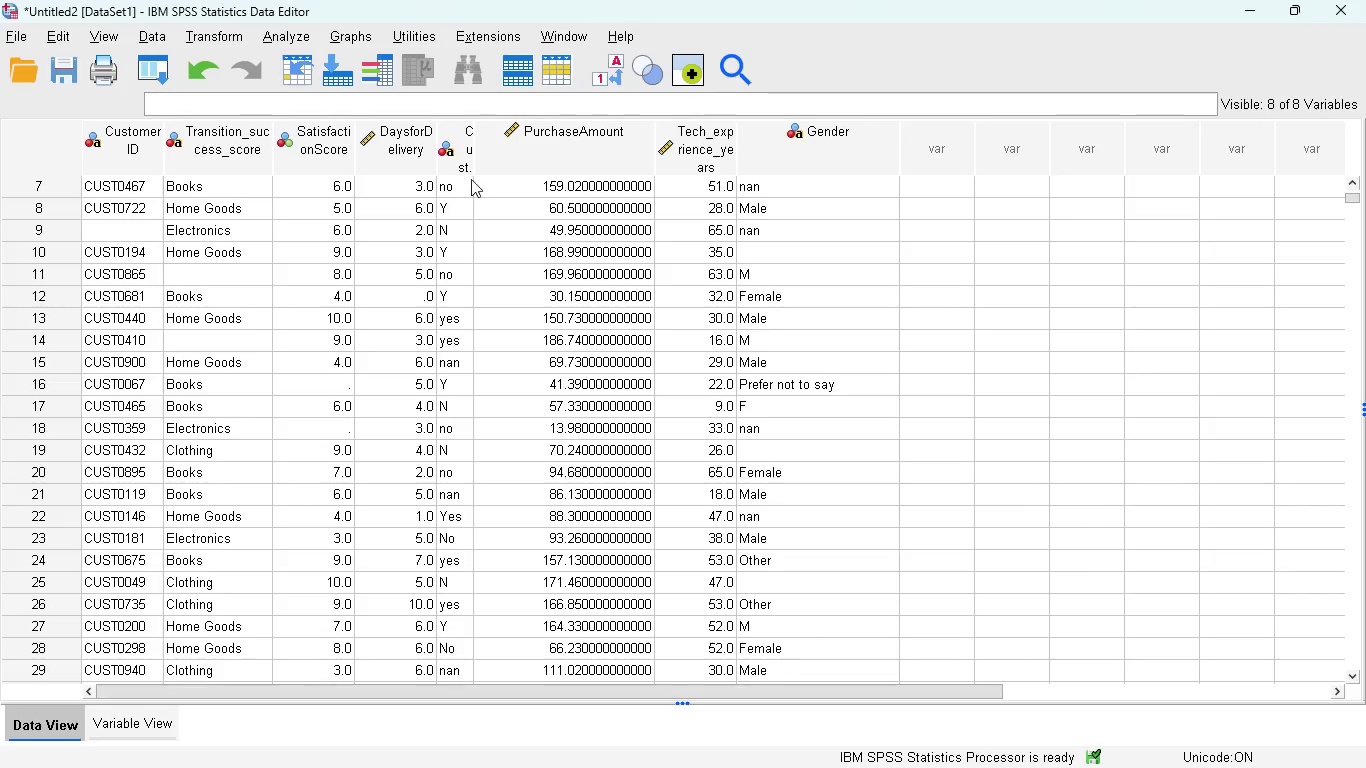 
left_click_drag(start_coordinate=[476, 145], to_coordinate=[565, 133])
 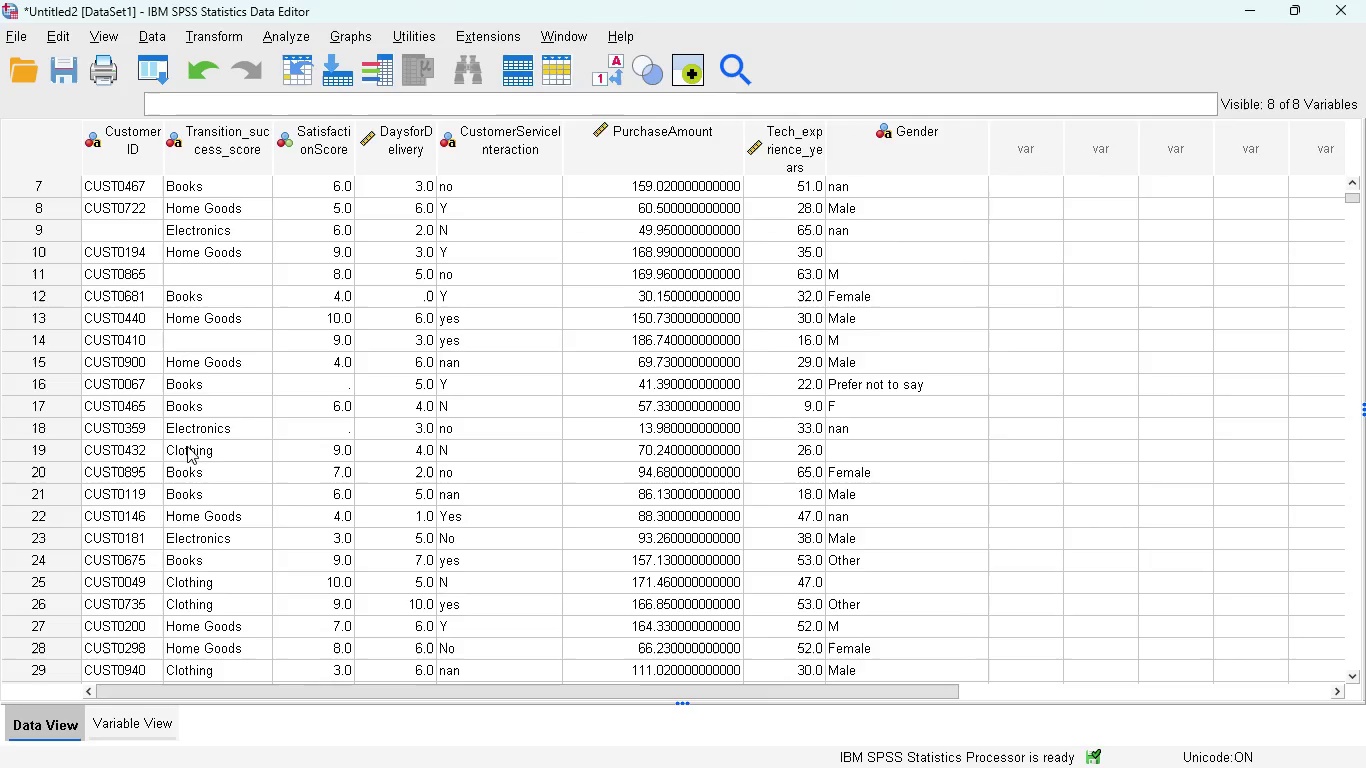 
left_click([129, 723])
 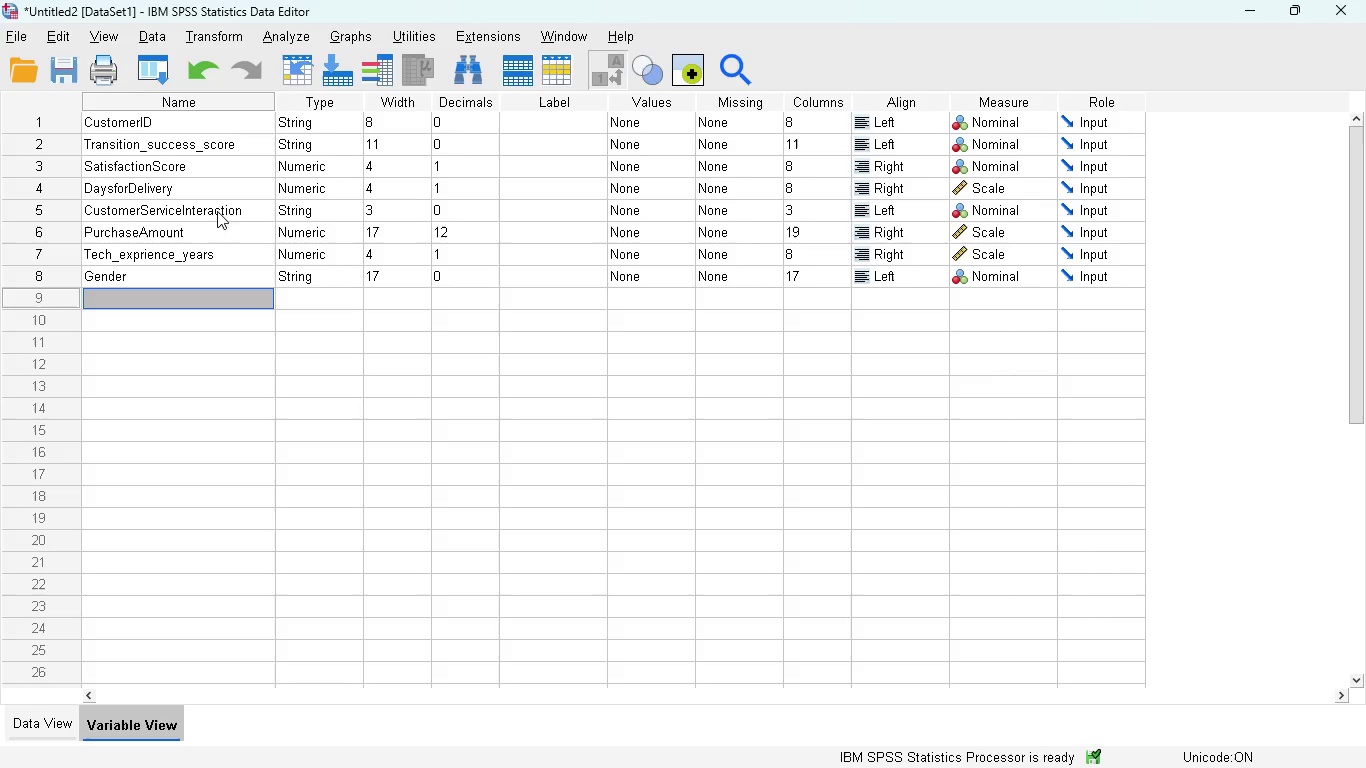 
wait(7.55)
 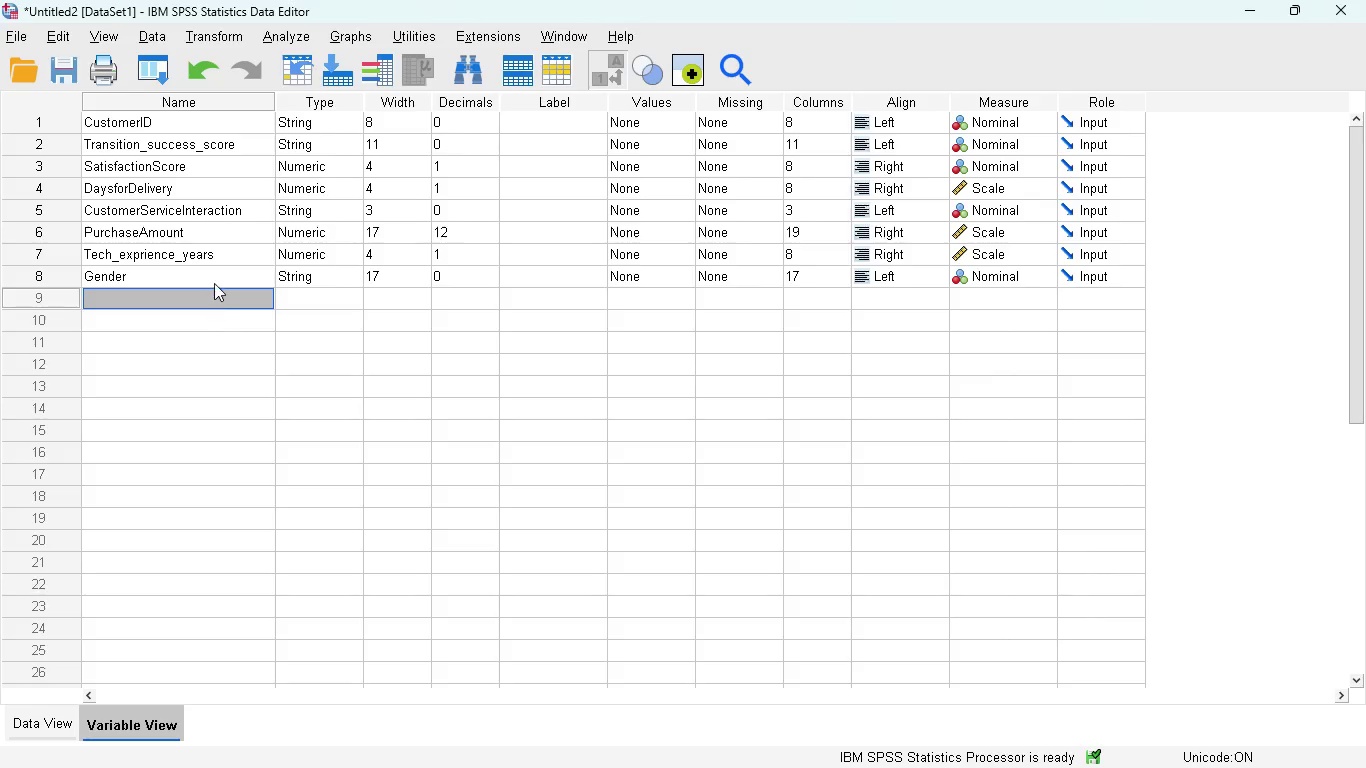 
key(Control+Z)
 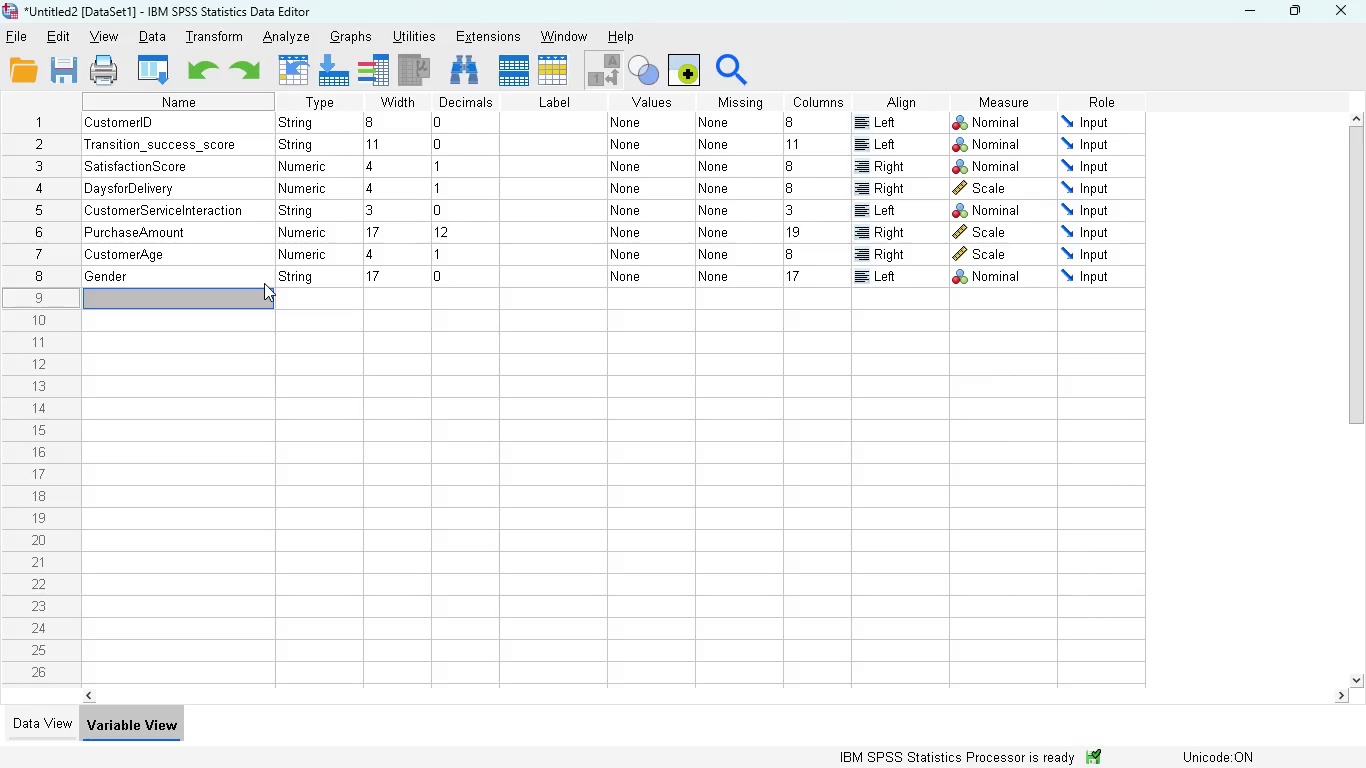 
key(Control+Z)
 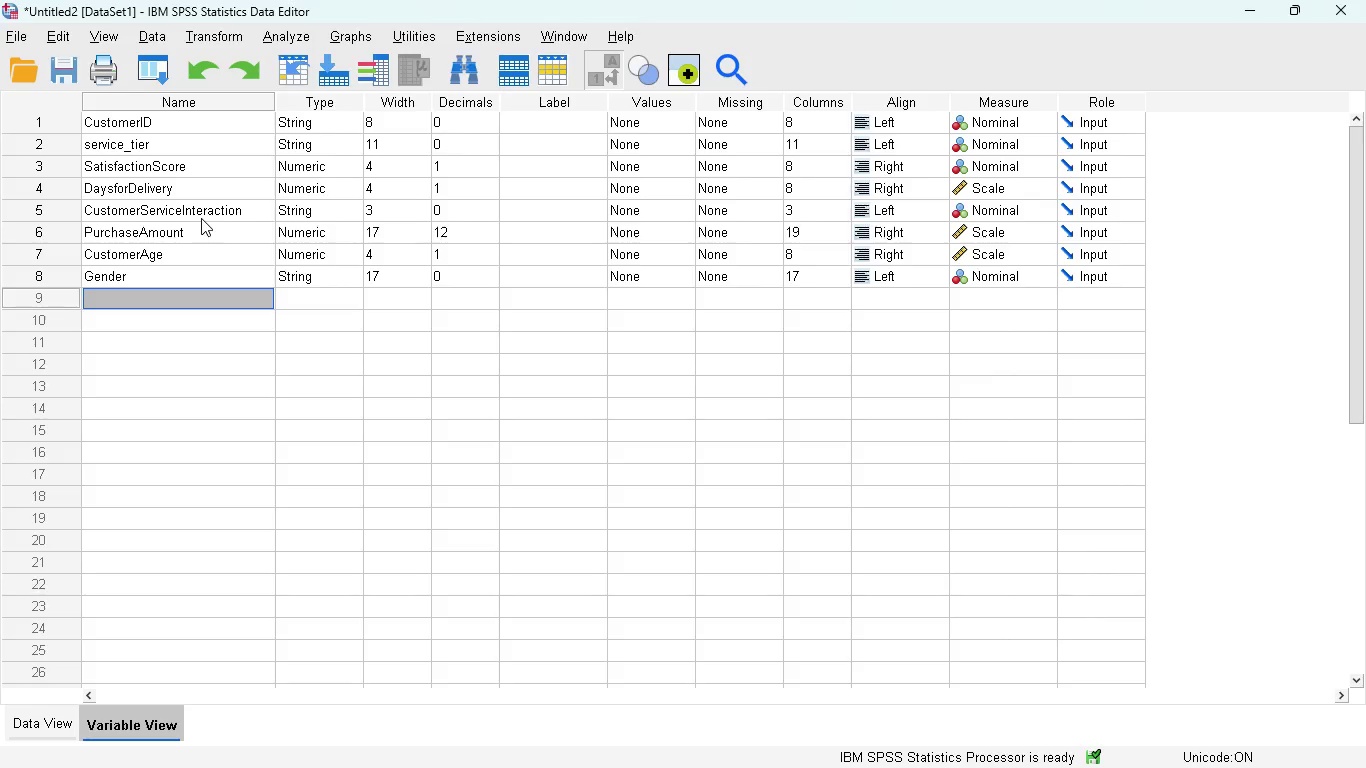 
key(Control+Y)
 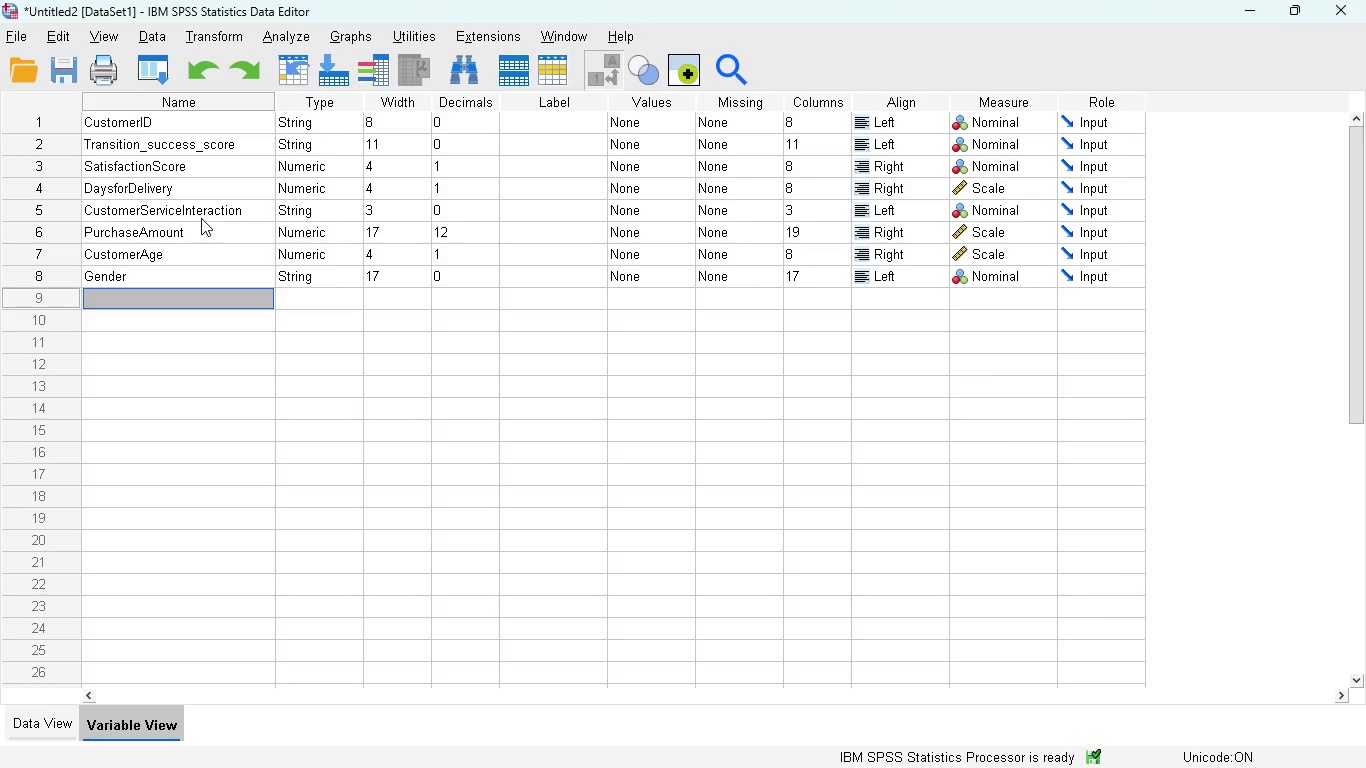 
key(Control+Z)
 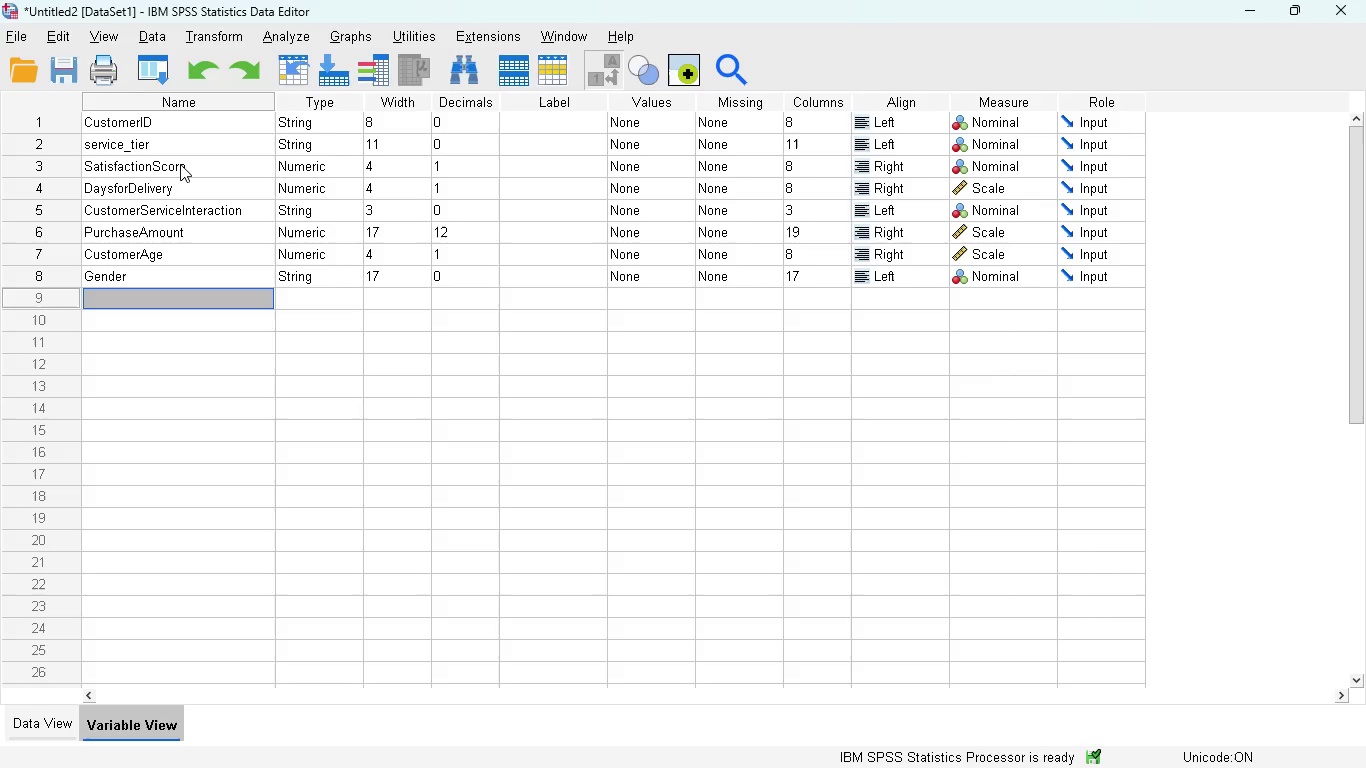 
key(Control+Y)
 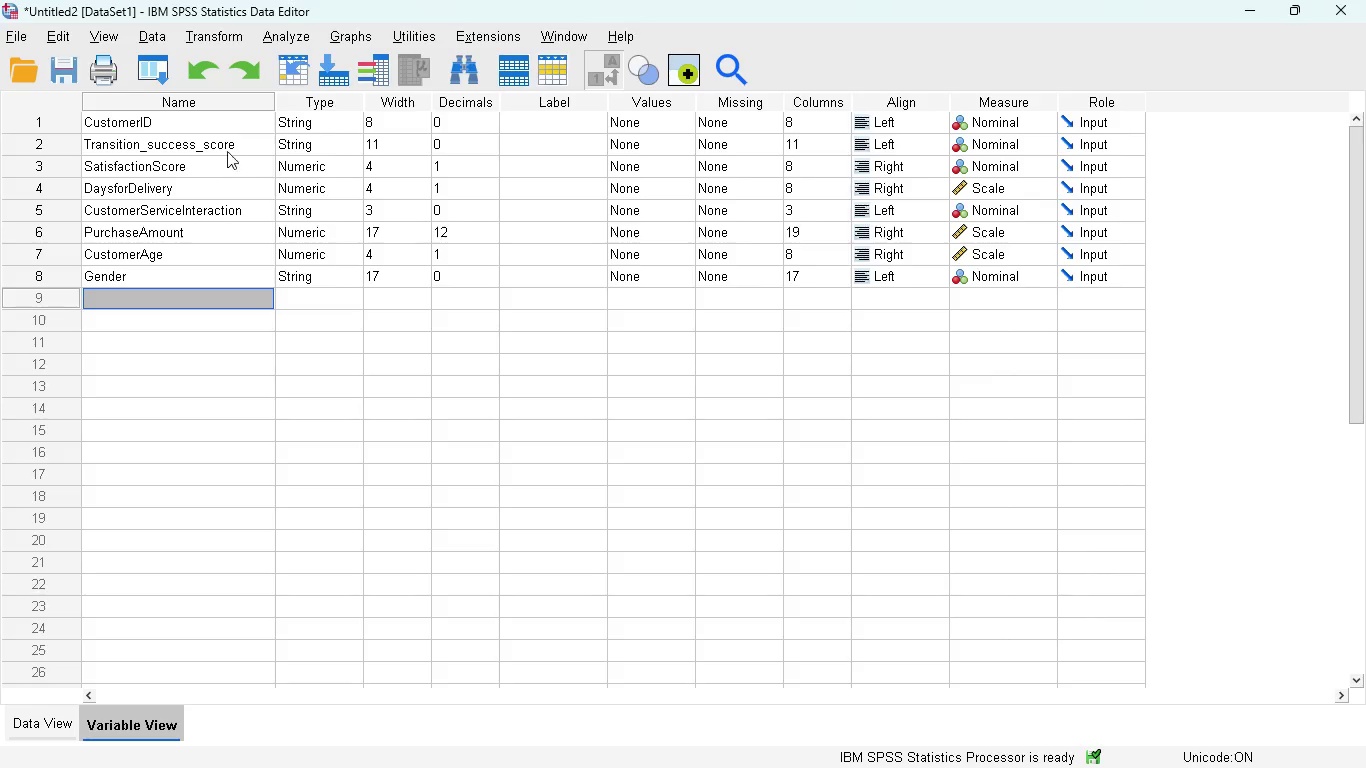 
left_click([227, 146])
 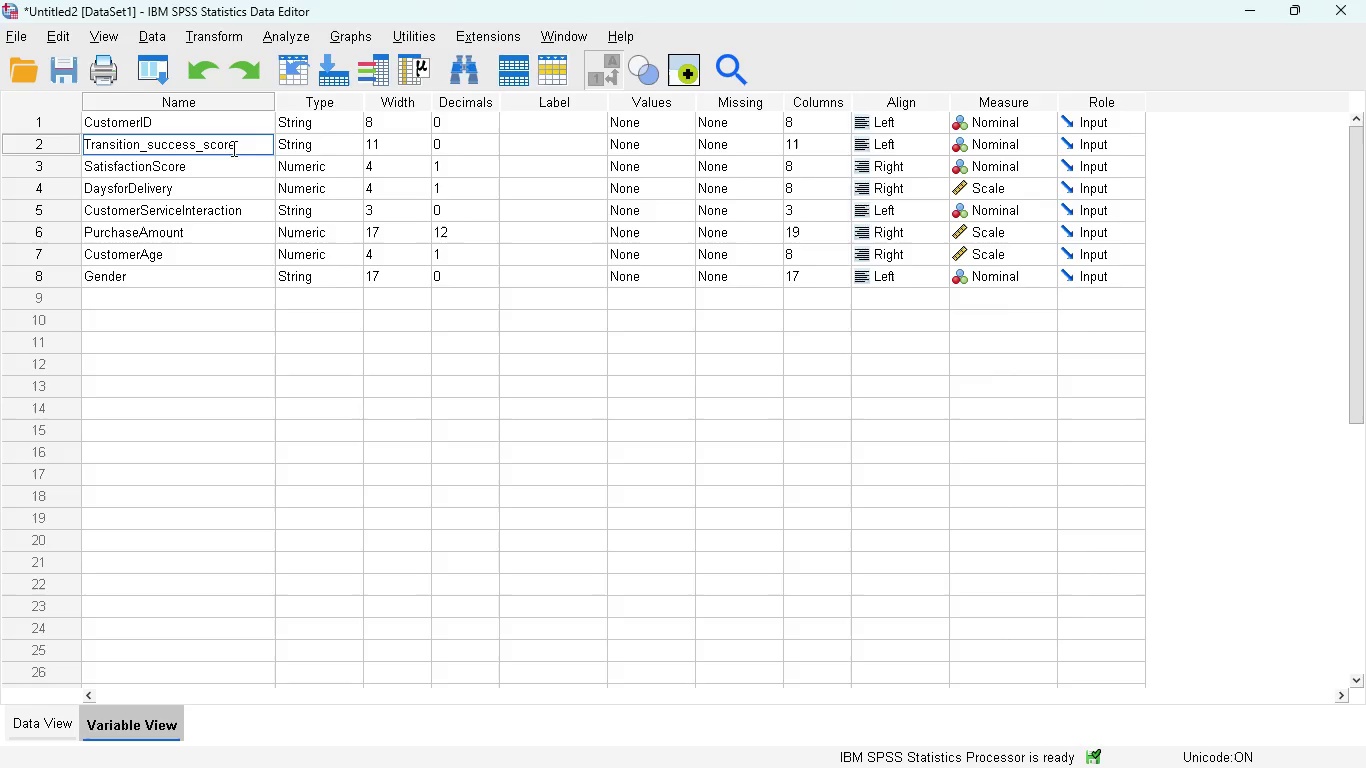 
key(Control+A)
 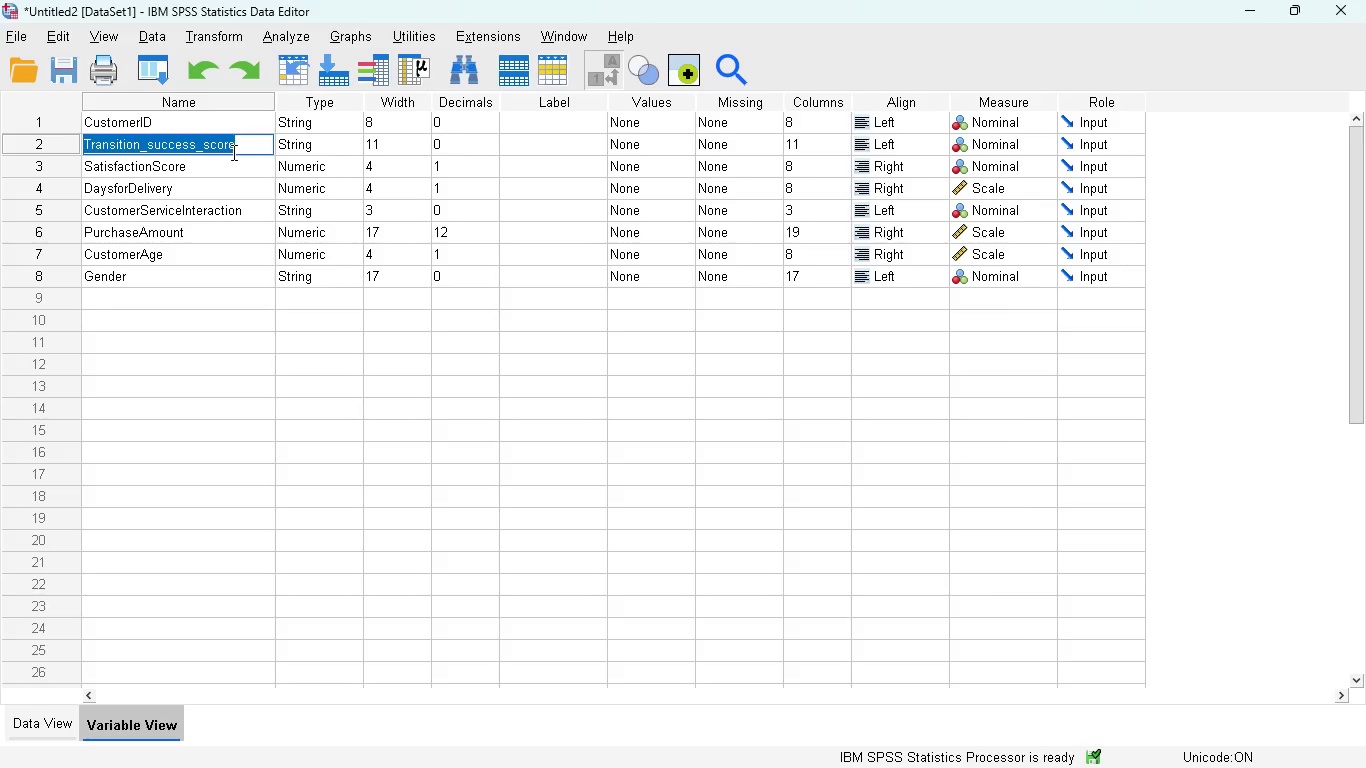 
key(Control+C)
 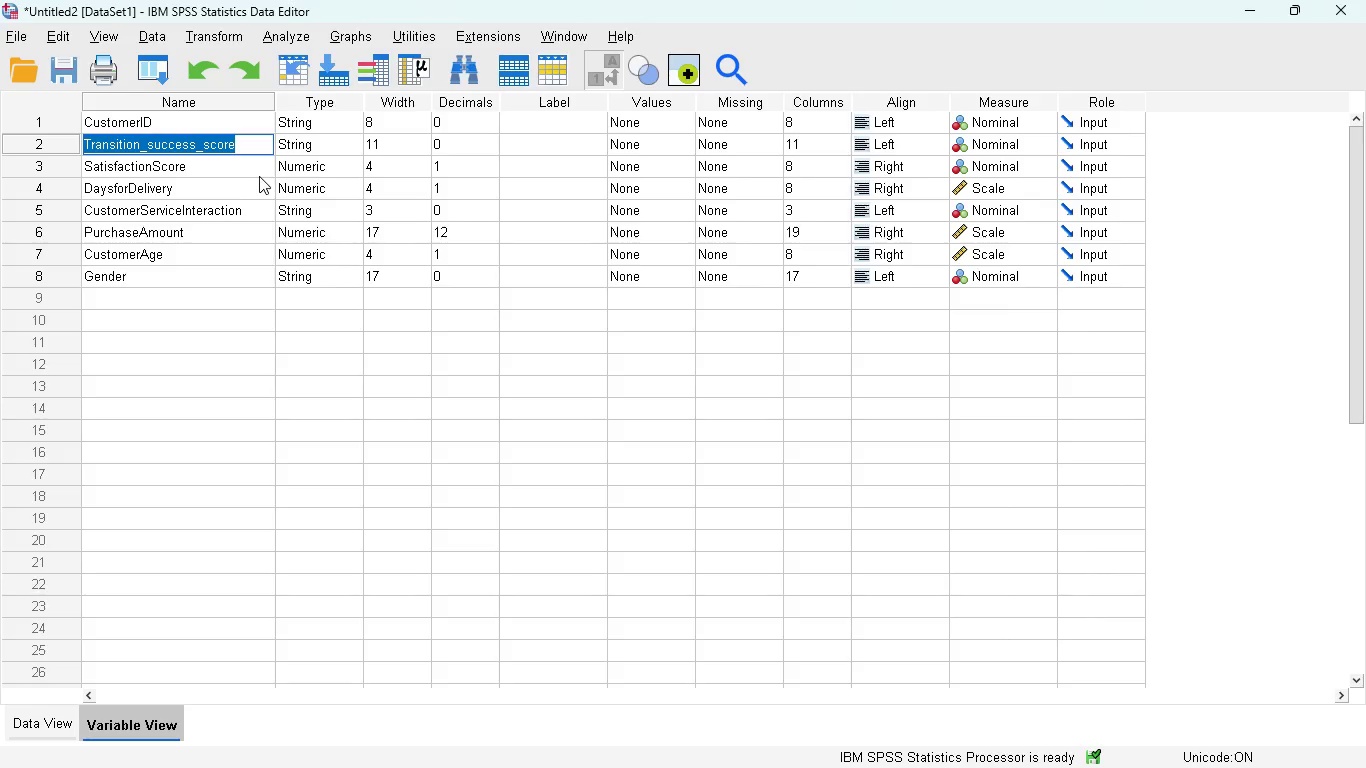 
key(Control+Z)
 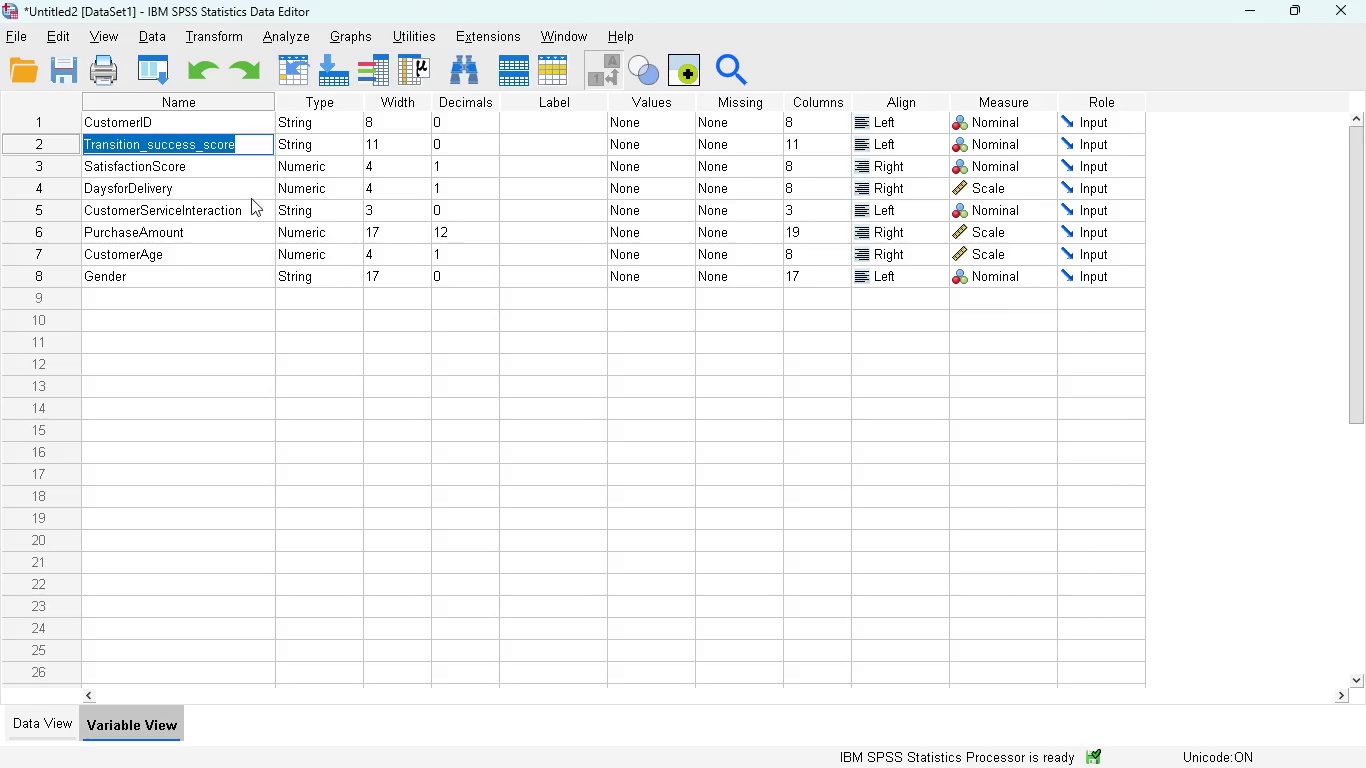 
left_click([236, 343])
 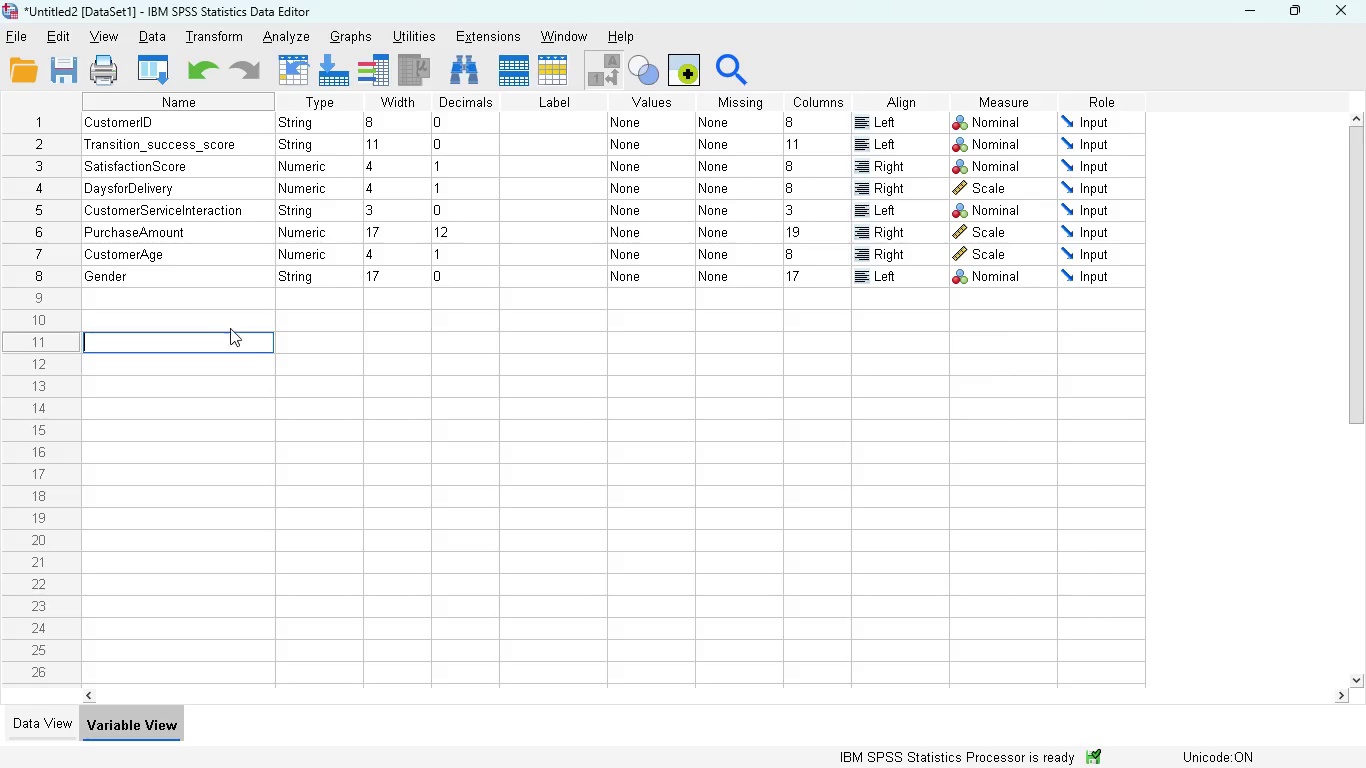 
key(Control+Z)
 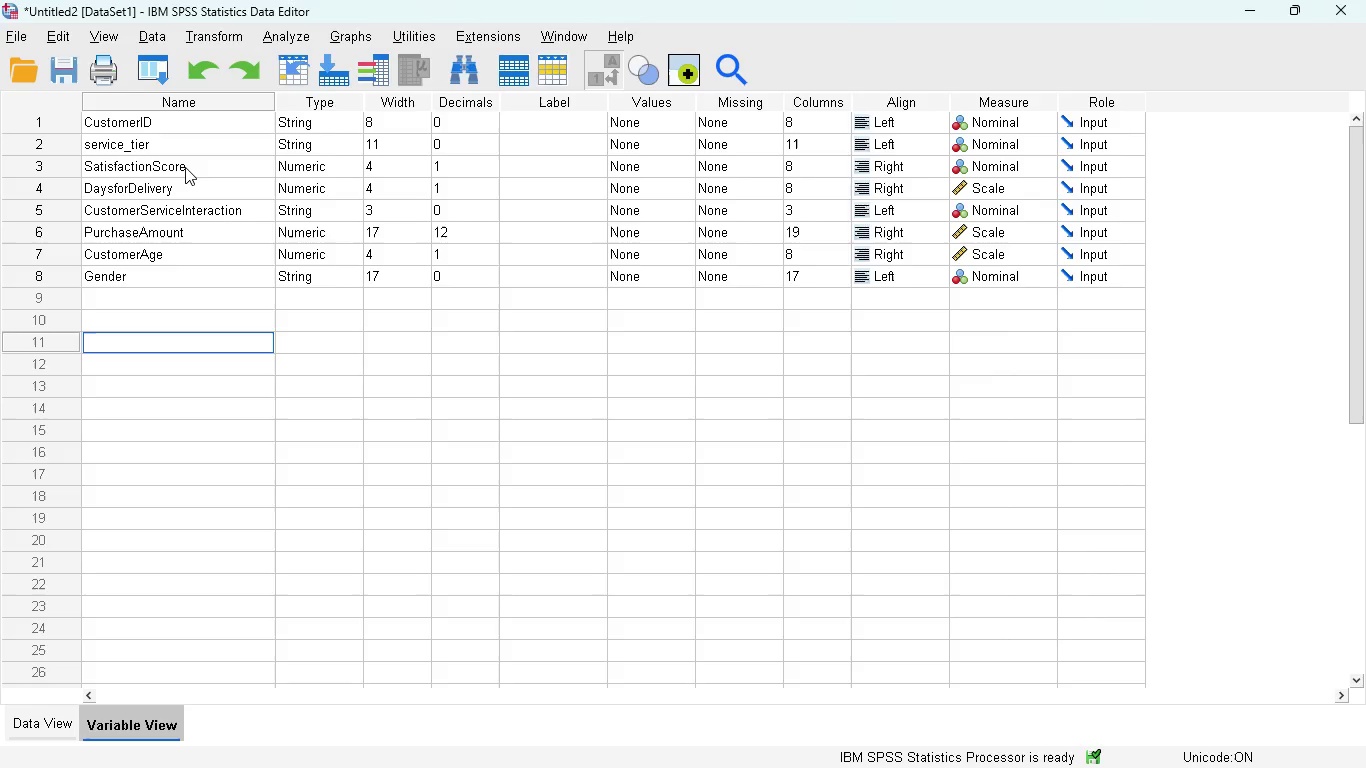 
left_click([185, 167])
 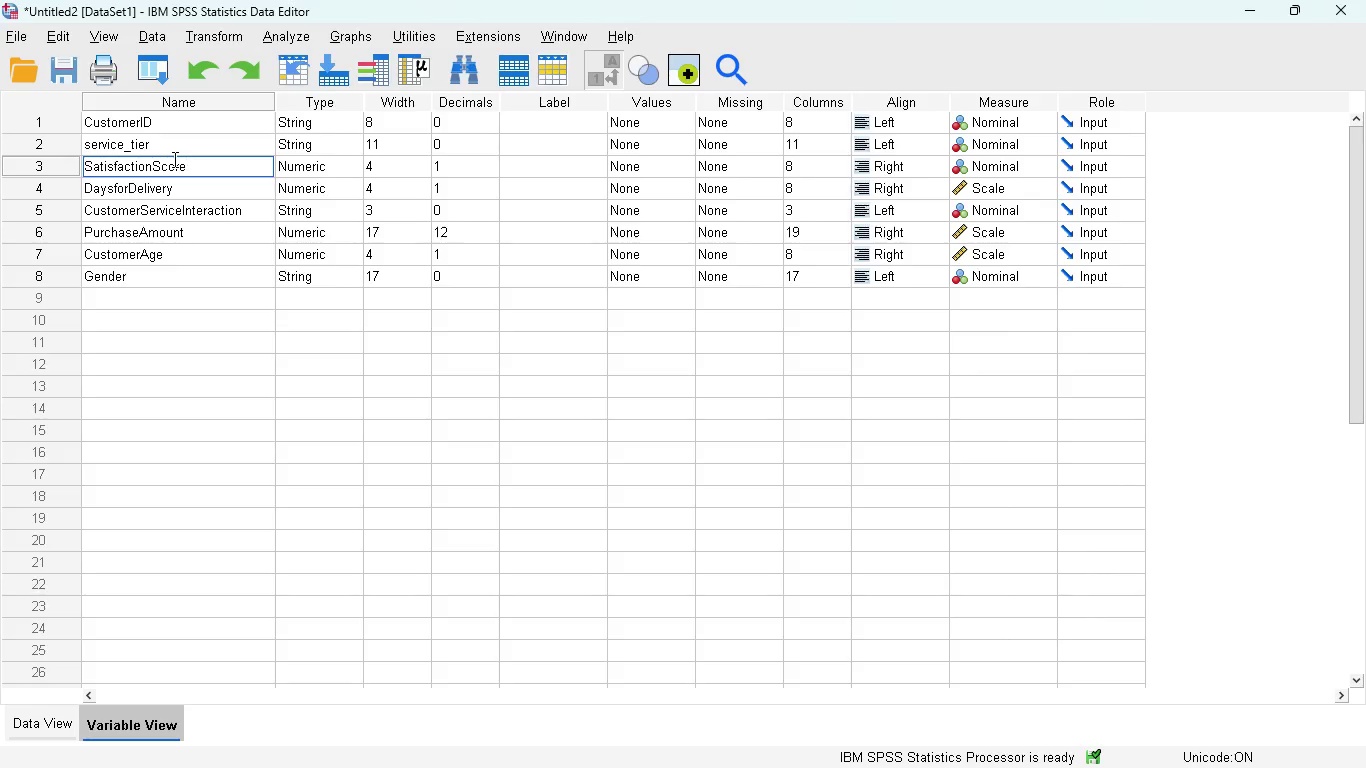 
key(Control+A)
 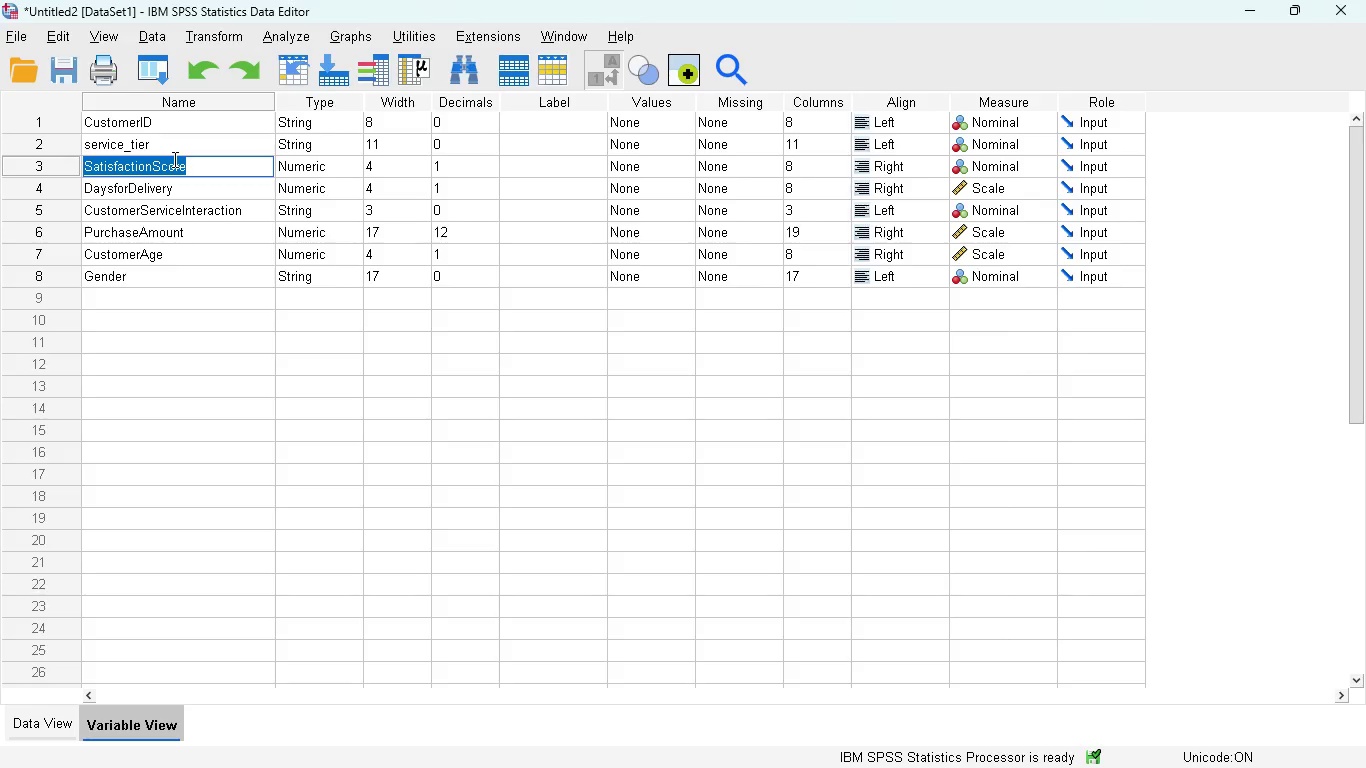 
key(Control+V)
 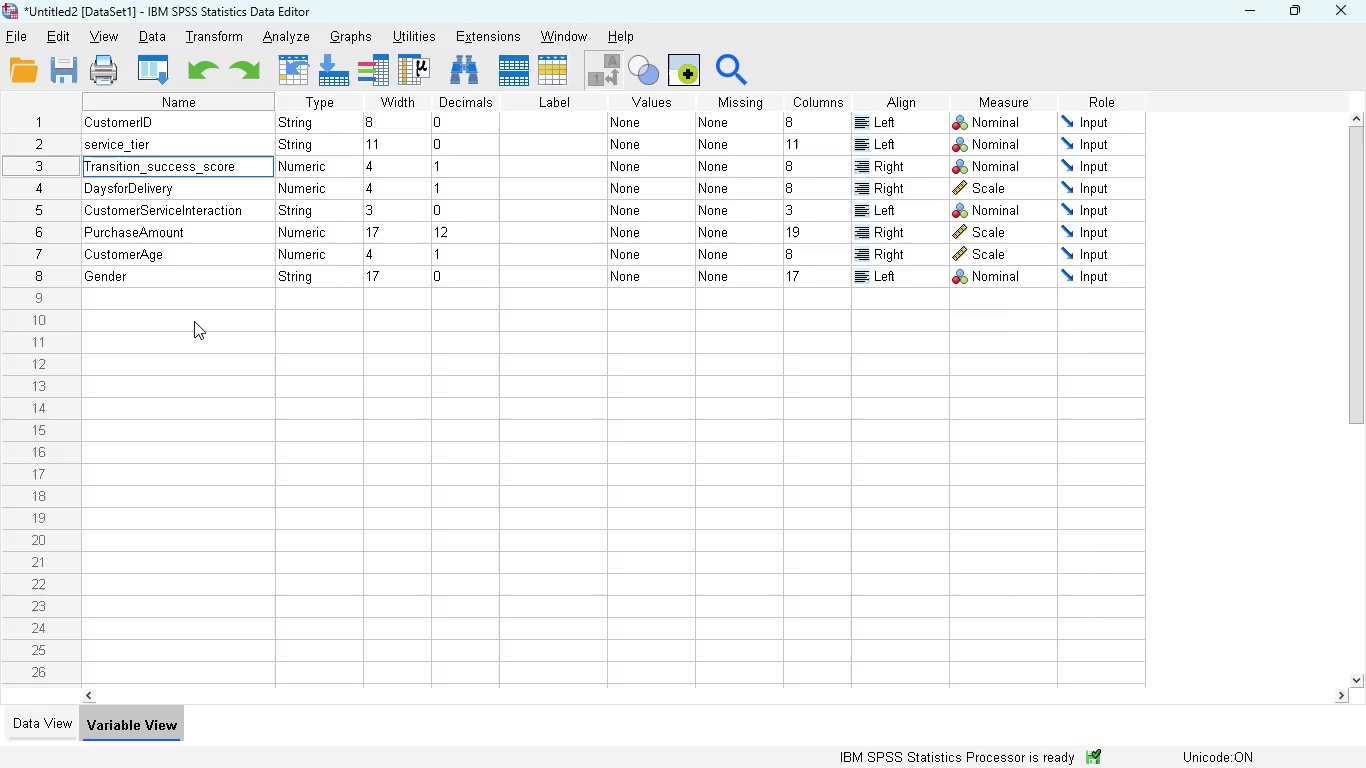 
left_click([197, 321])
 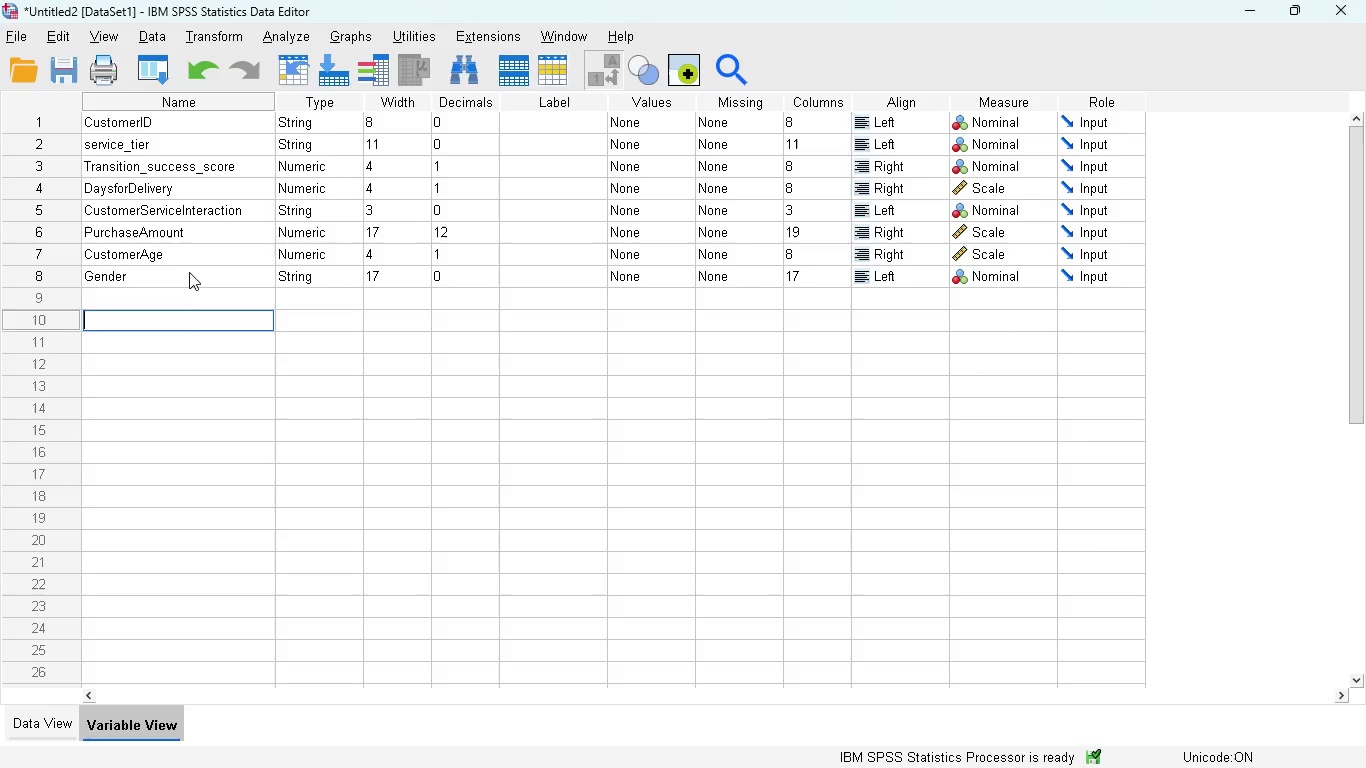 
wait(5.81)
 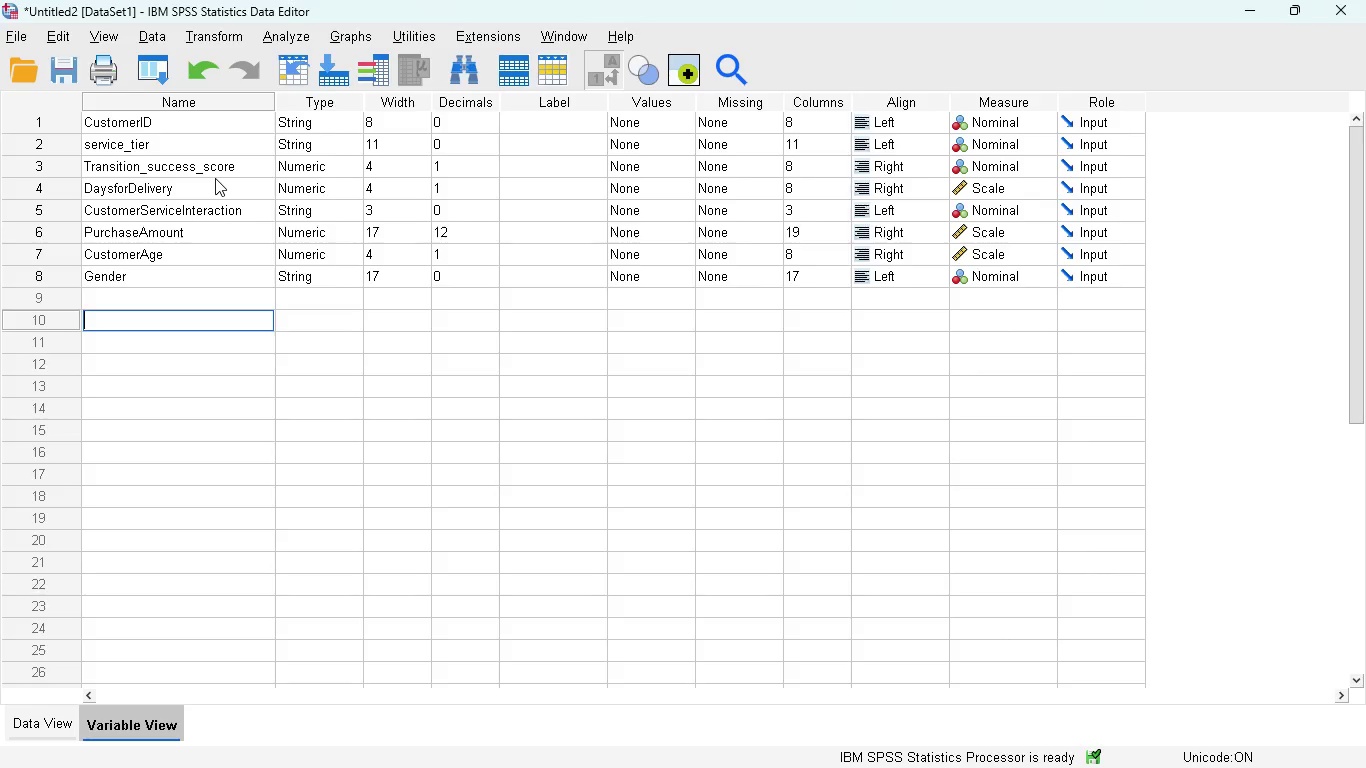 
hold_key(key=ControlLeft, duration=0.55)
 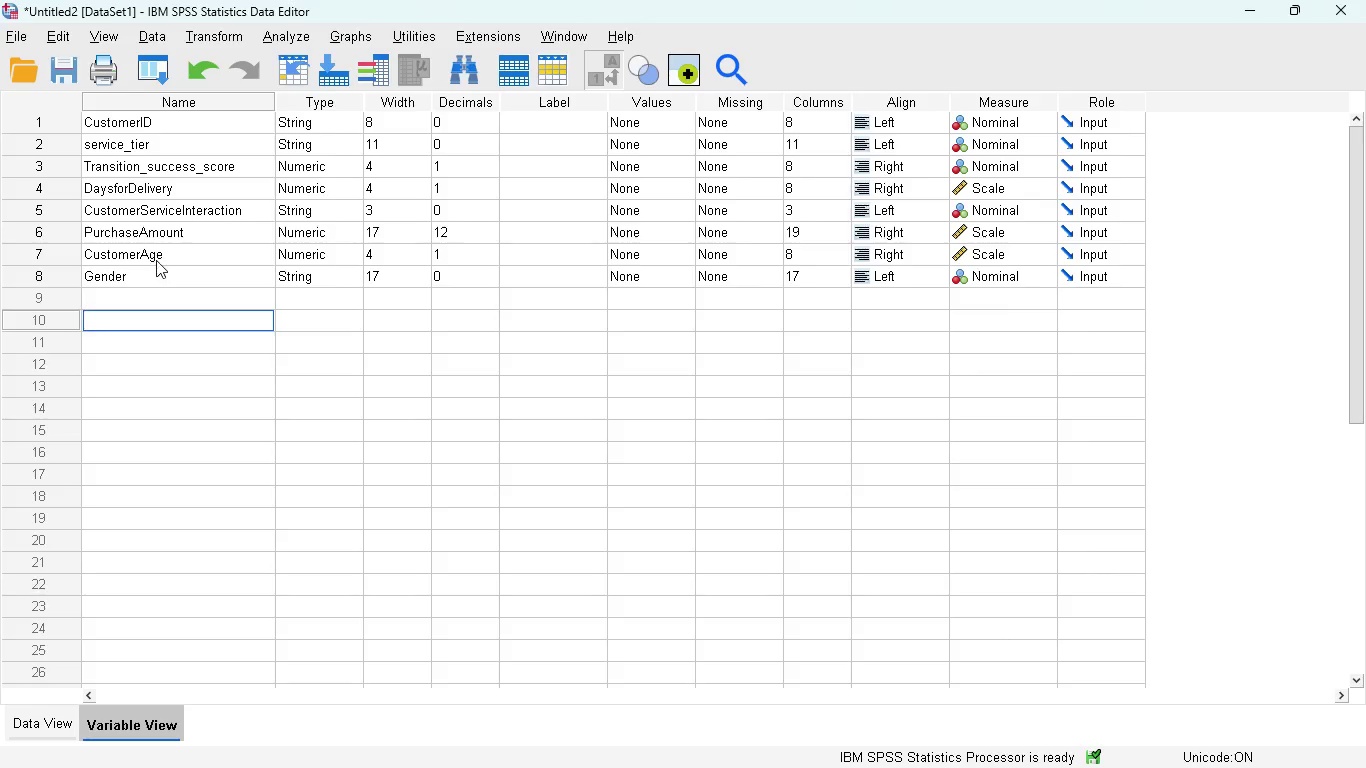 
left_click([151, 250])
 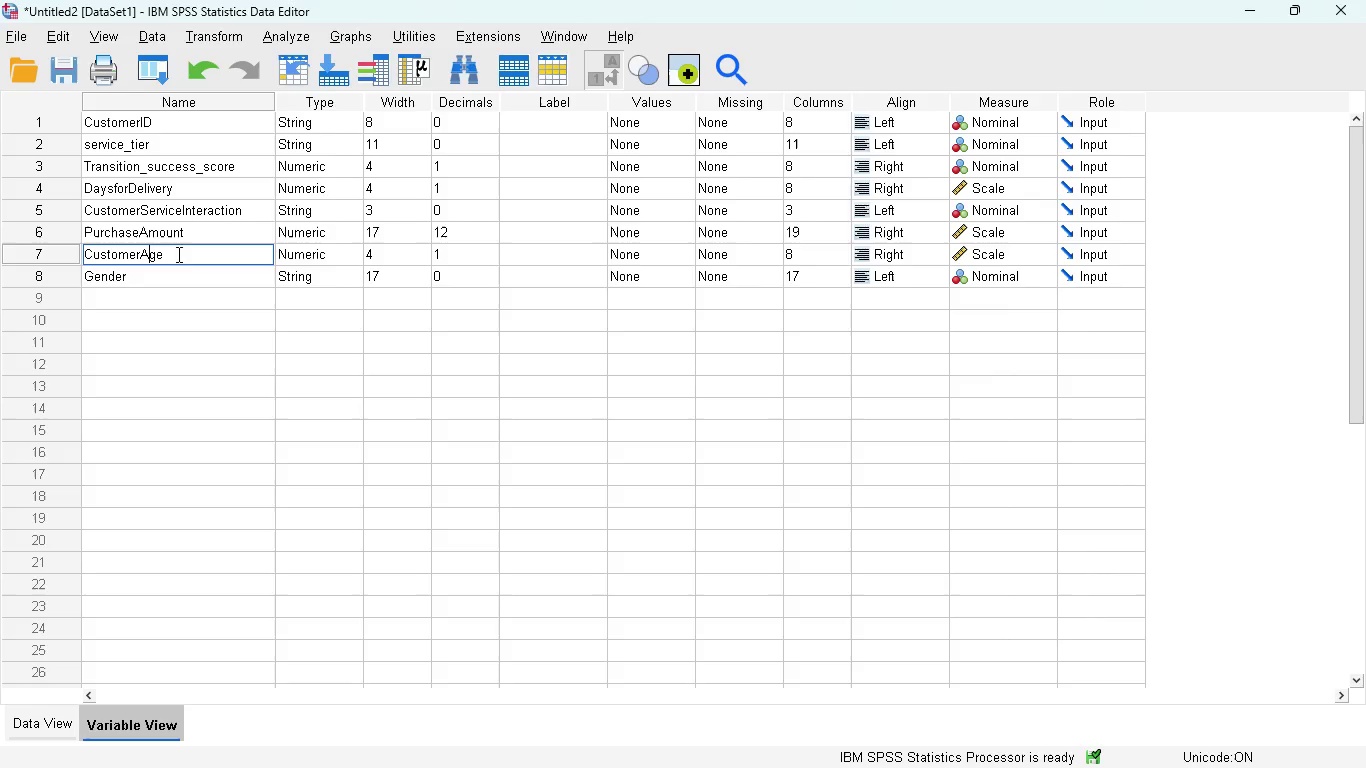 
left_click([177, 250])
 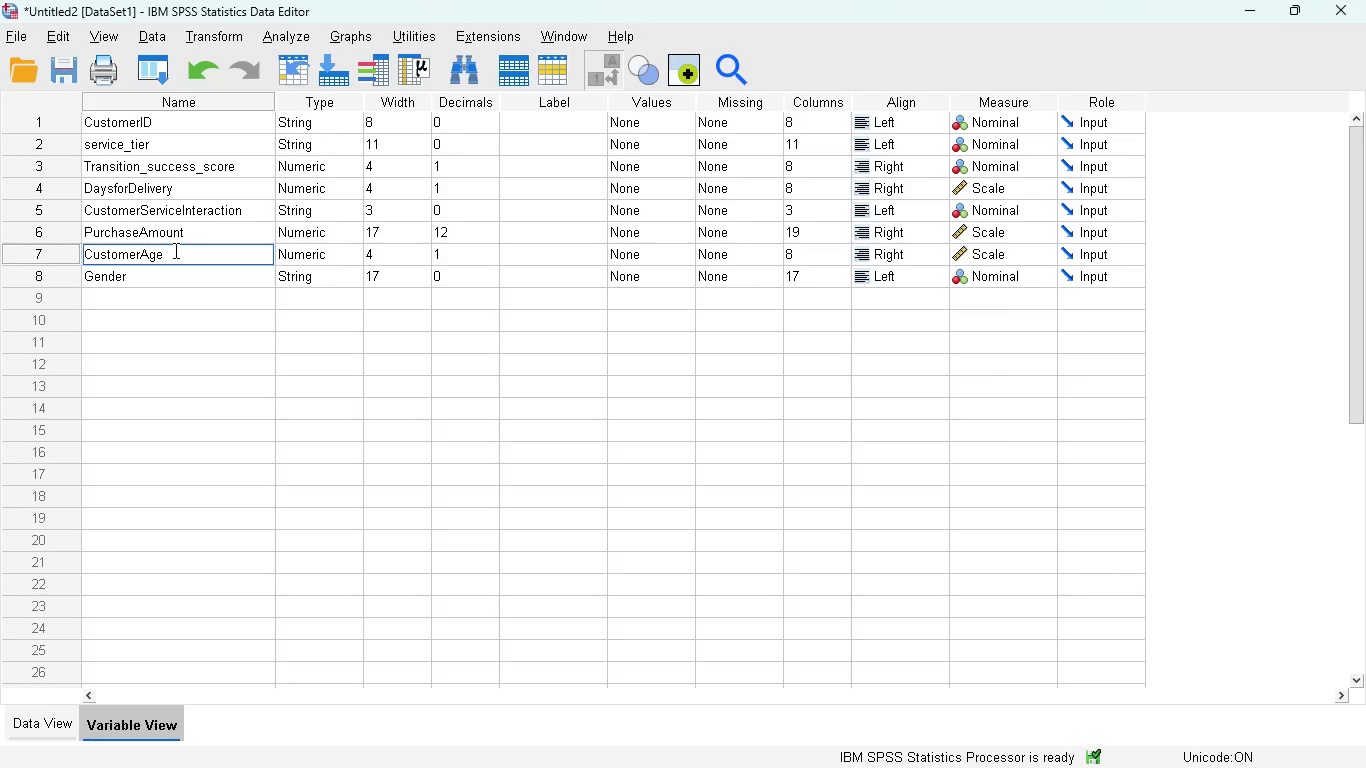 
hold_key(key=Backspace, duration=0.92)
 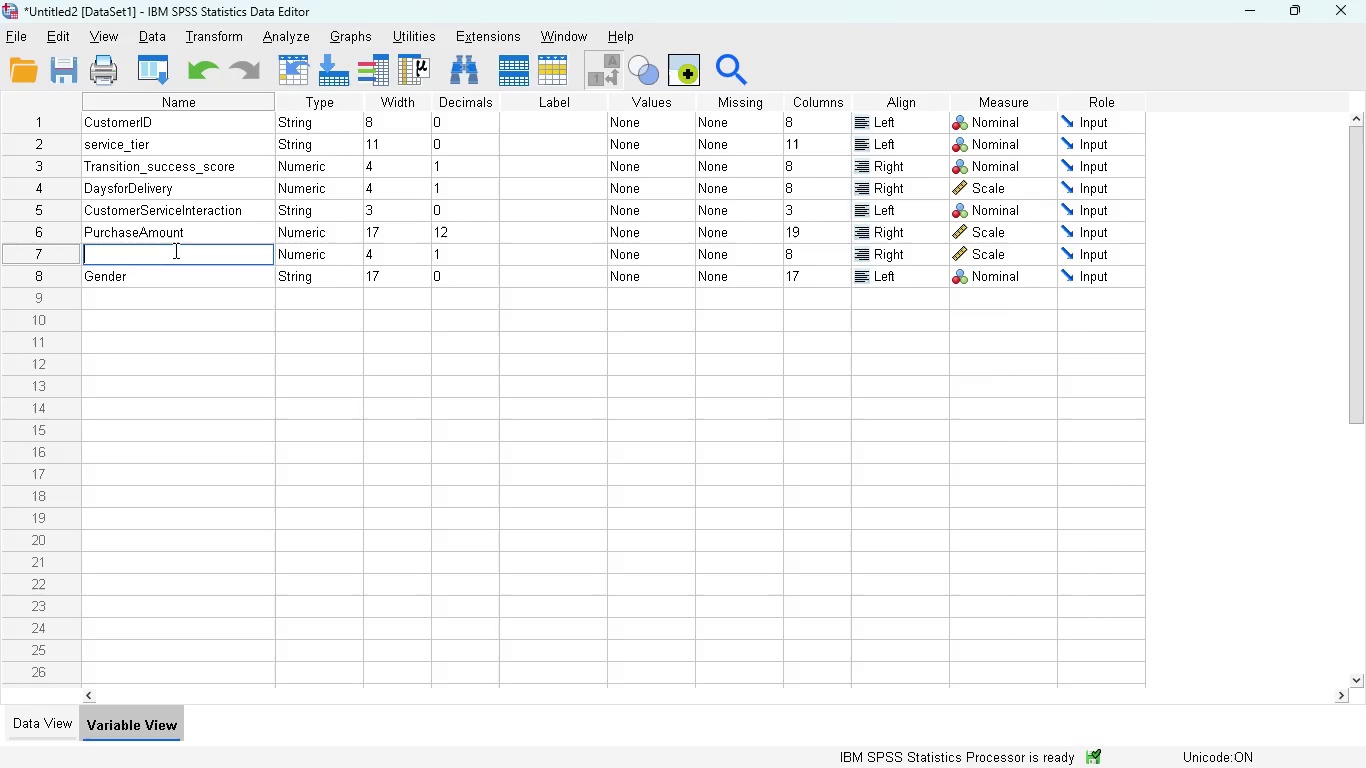 
type(Tech_exprience_years)
 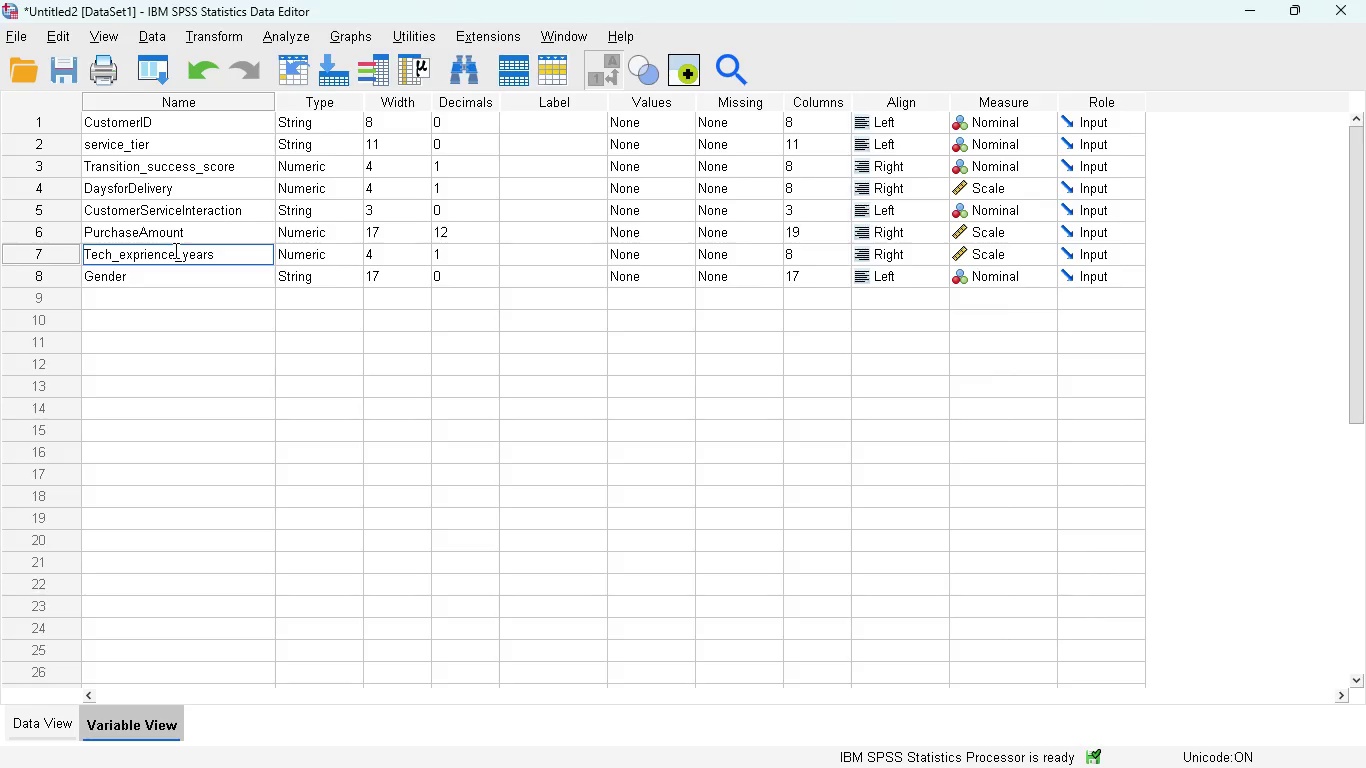 
left_click([228, 315])
 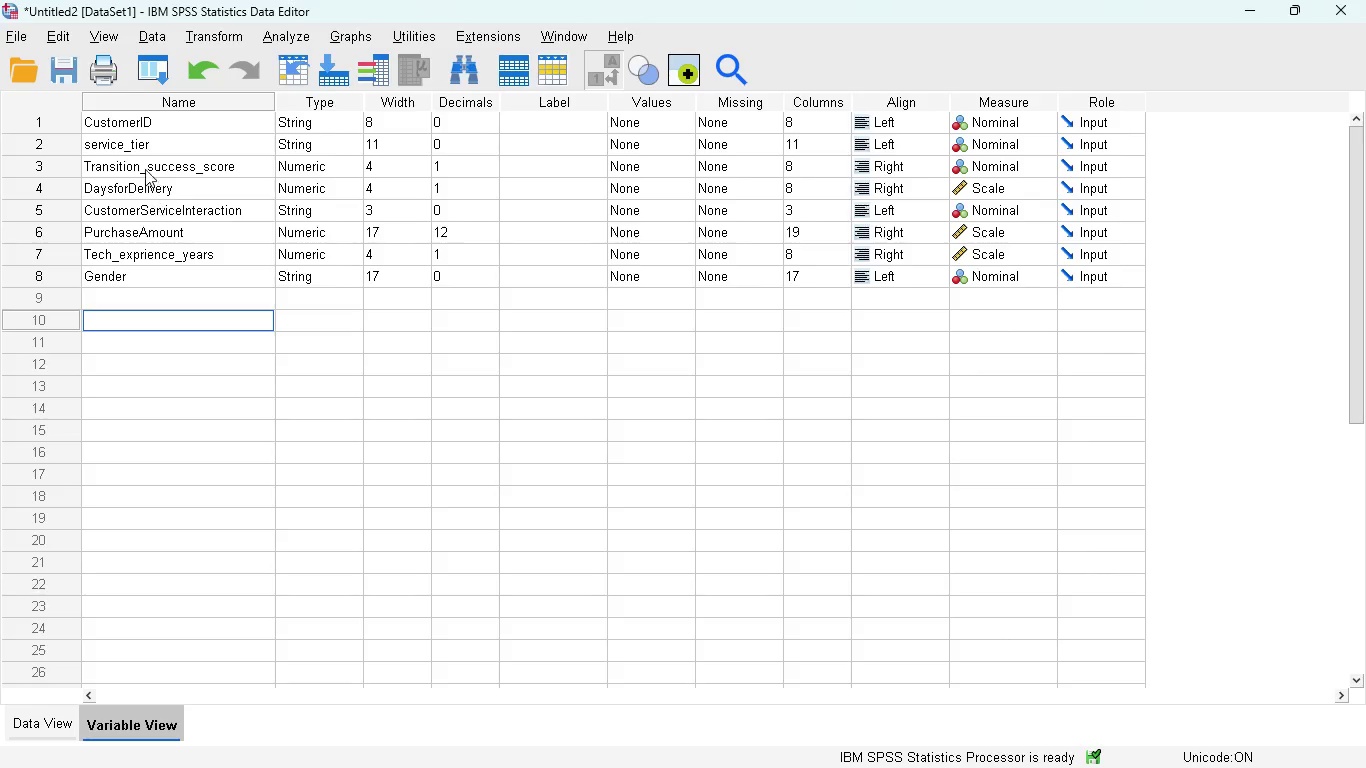 
left_click([152, 144])
 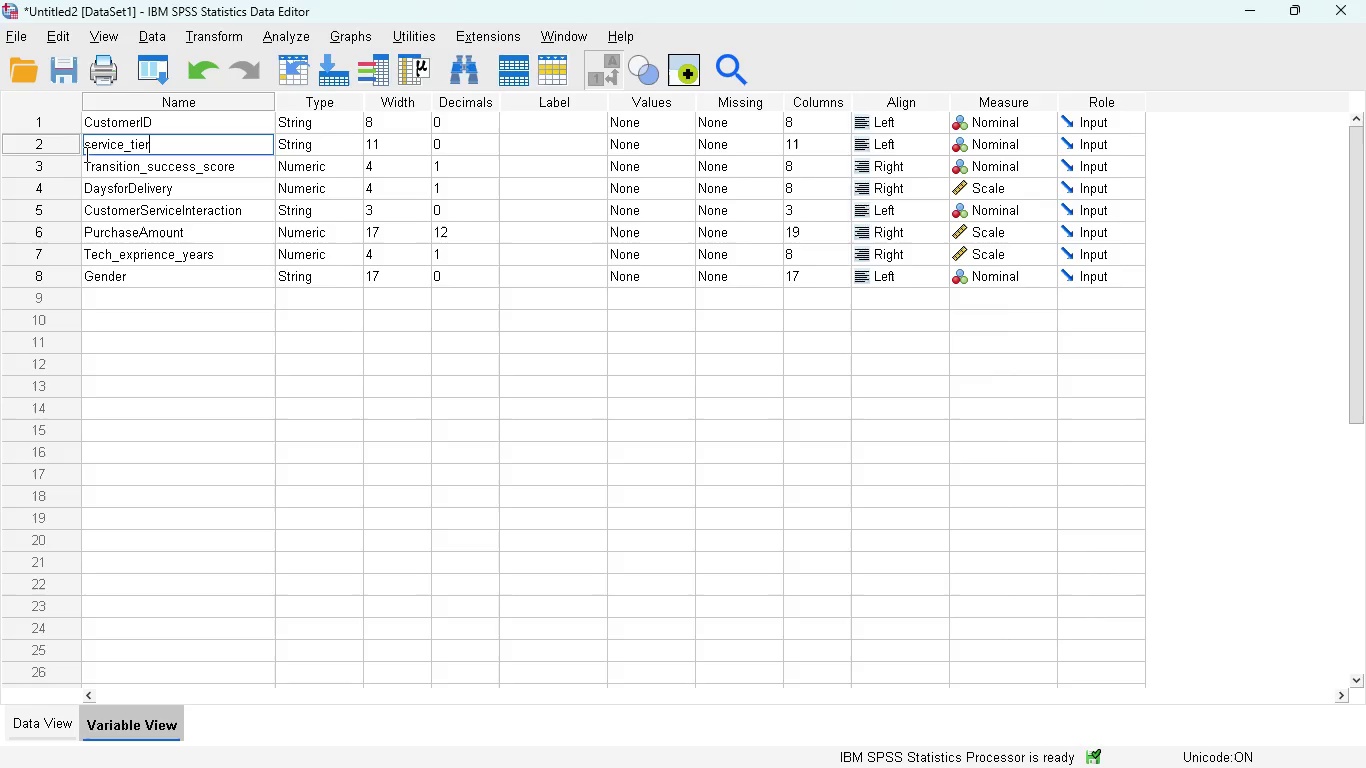 
left_click([67, 144])
 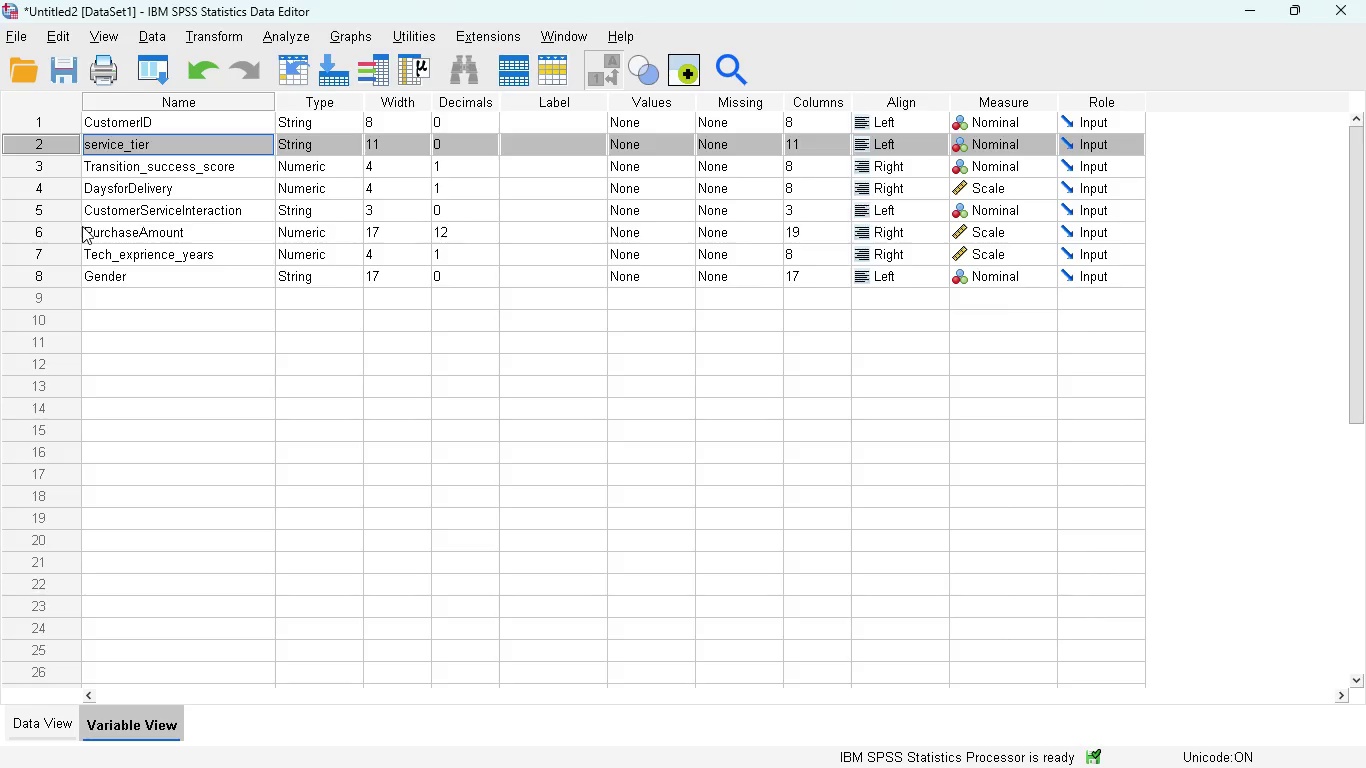 
left_click([56, 170])
 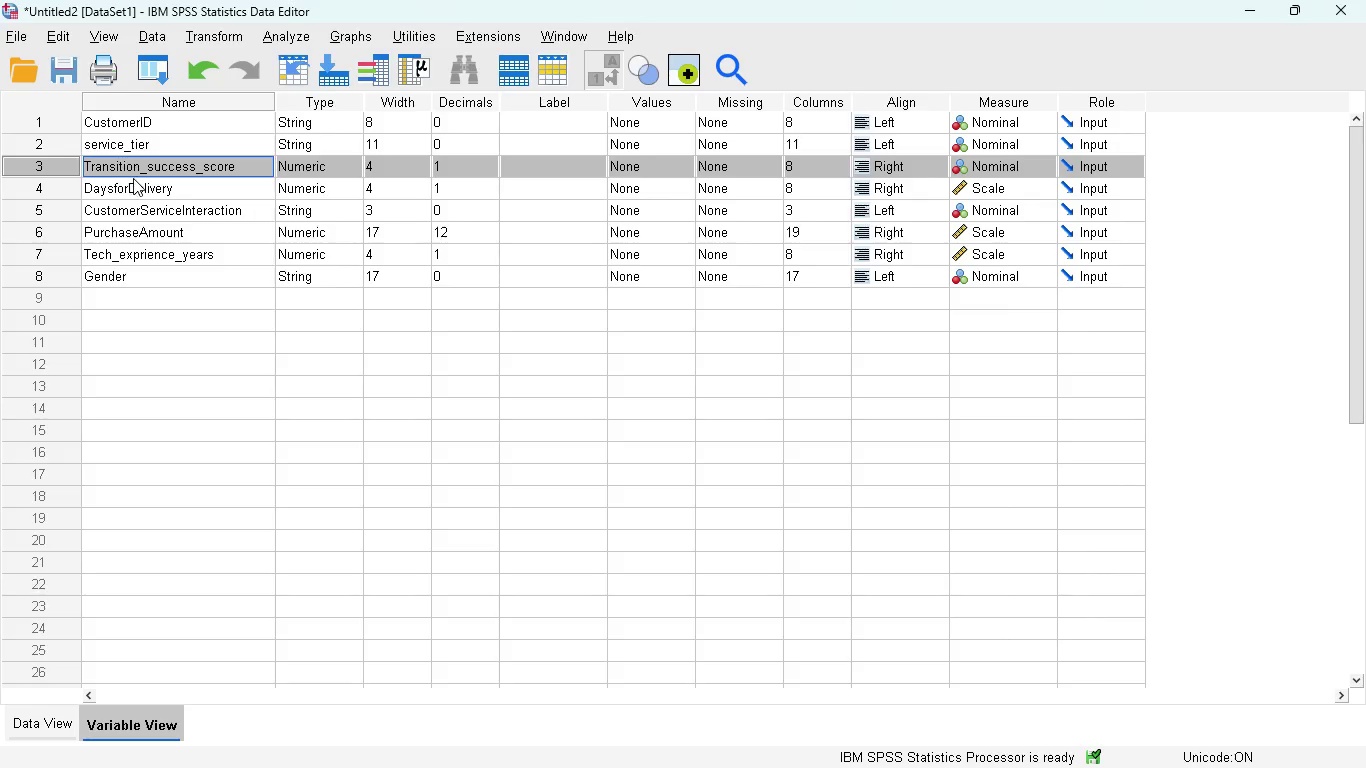 
wait(9.8)
 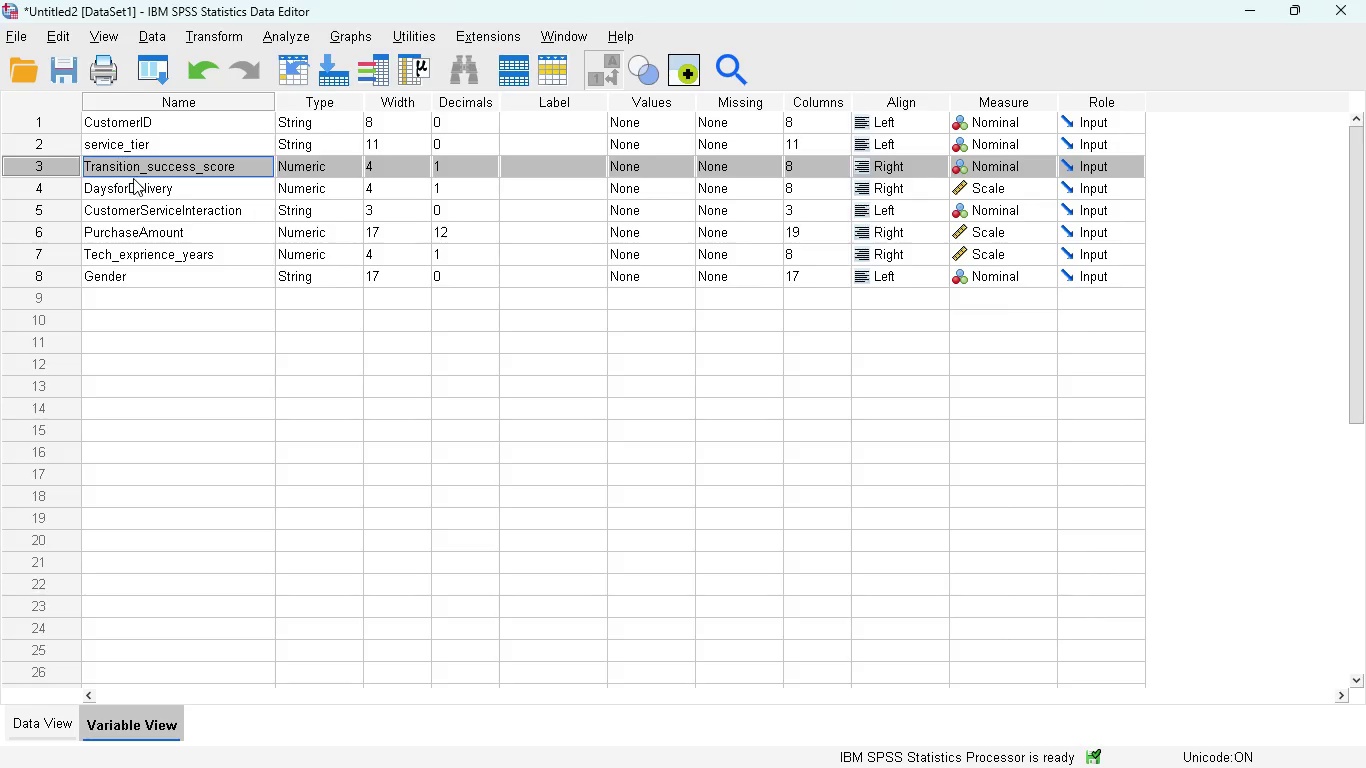 
left_click([1022, 159])
 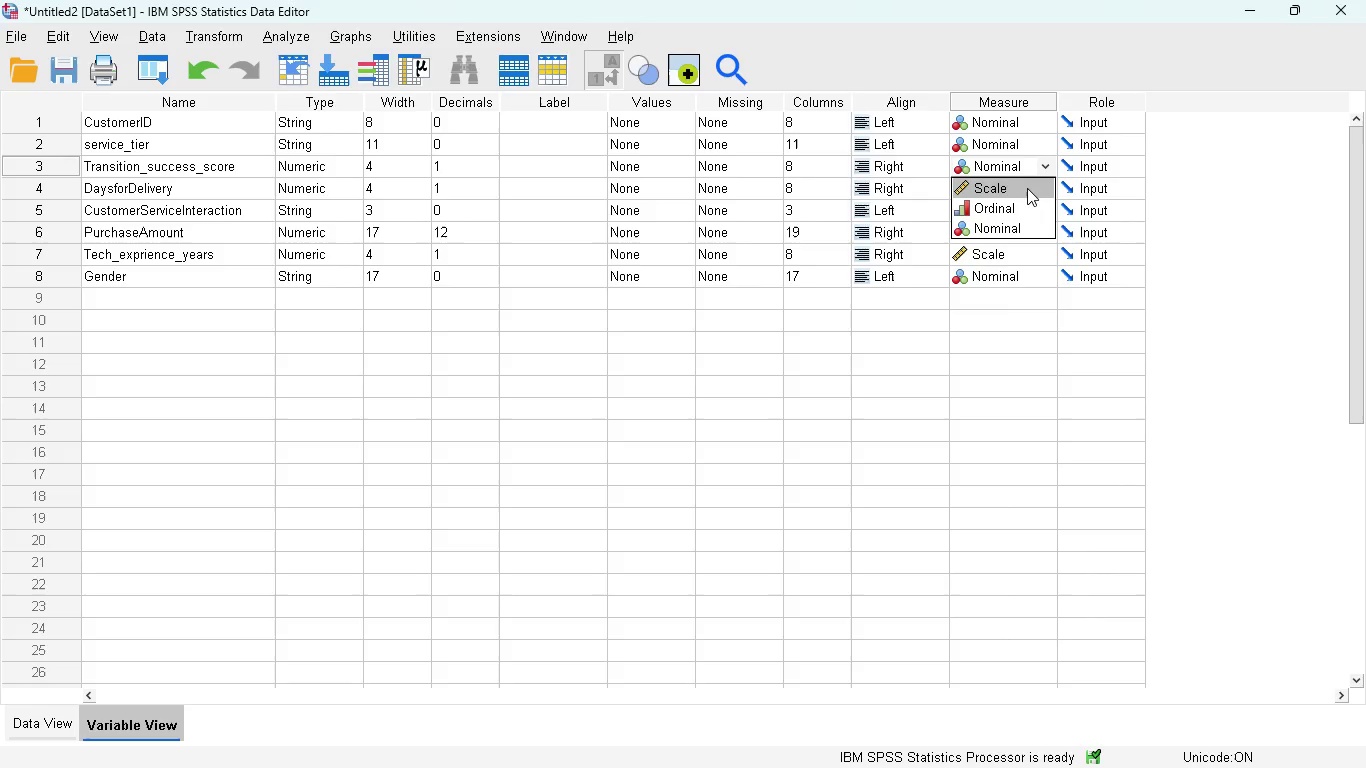 
left_click([1023, 187])
 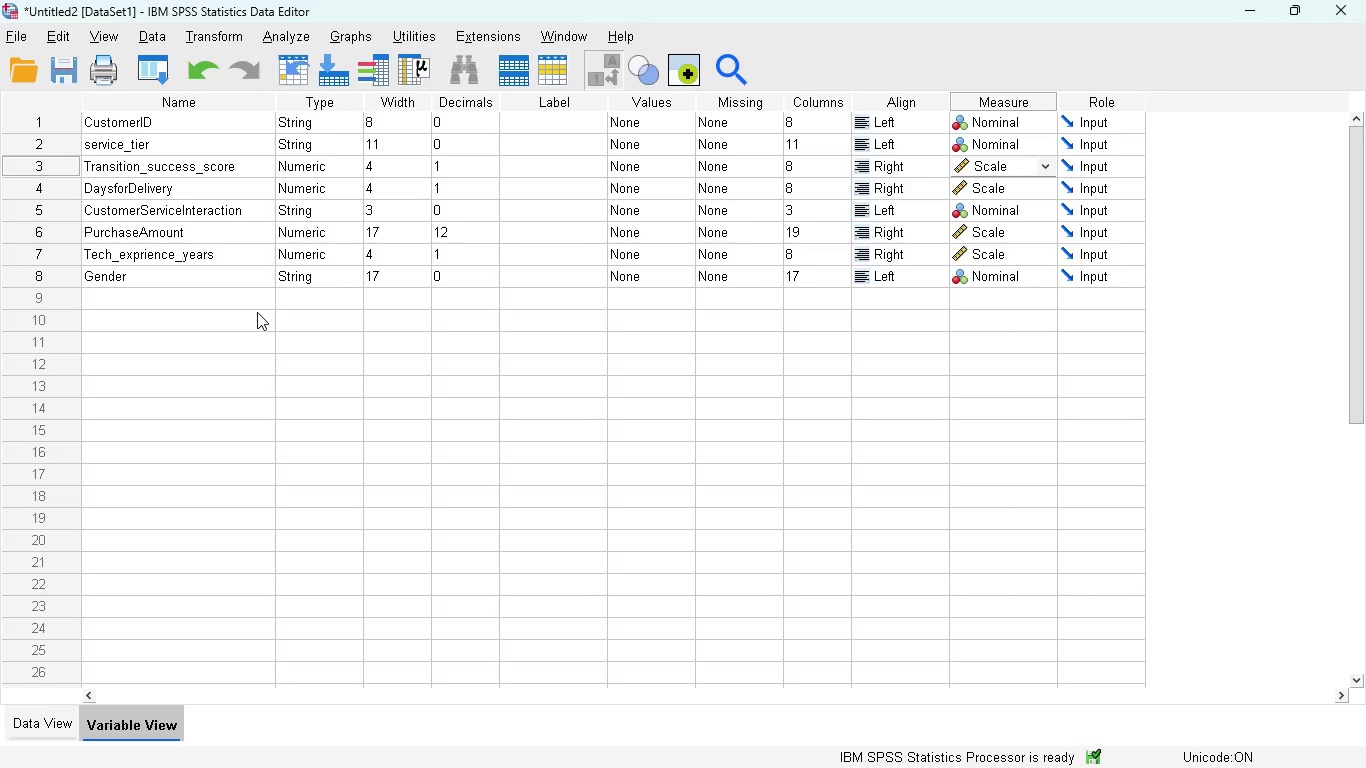 
wait(15.19)
 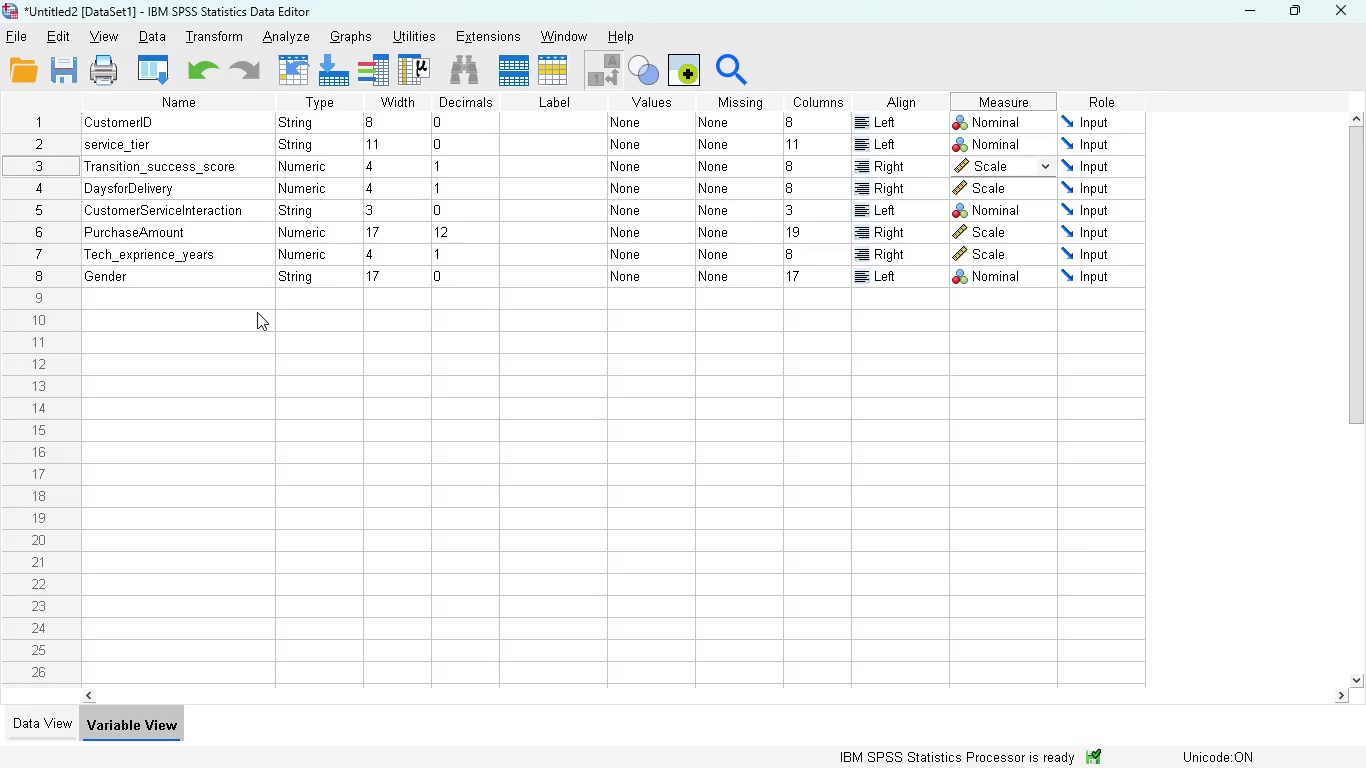 
left_click([521, 140])
 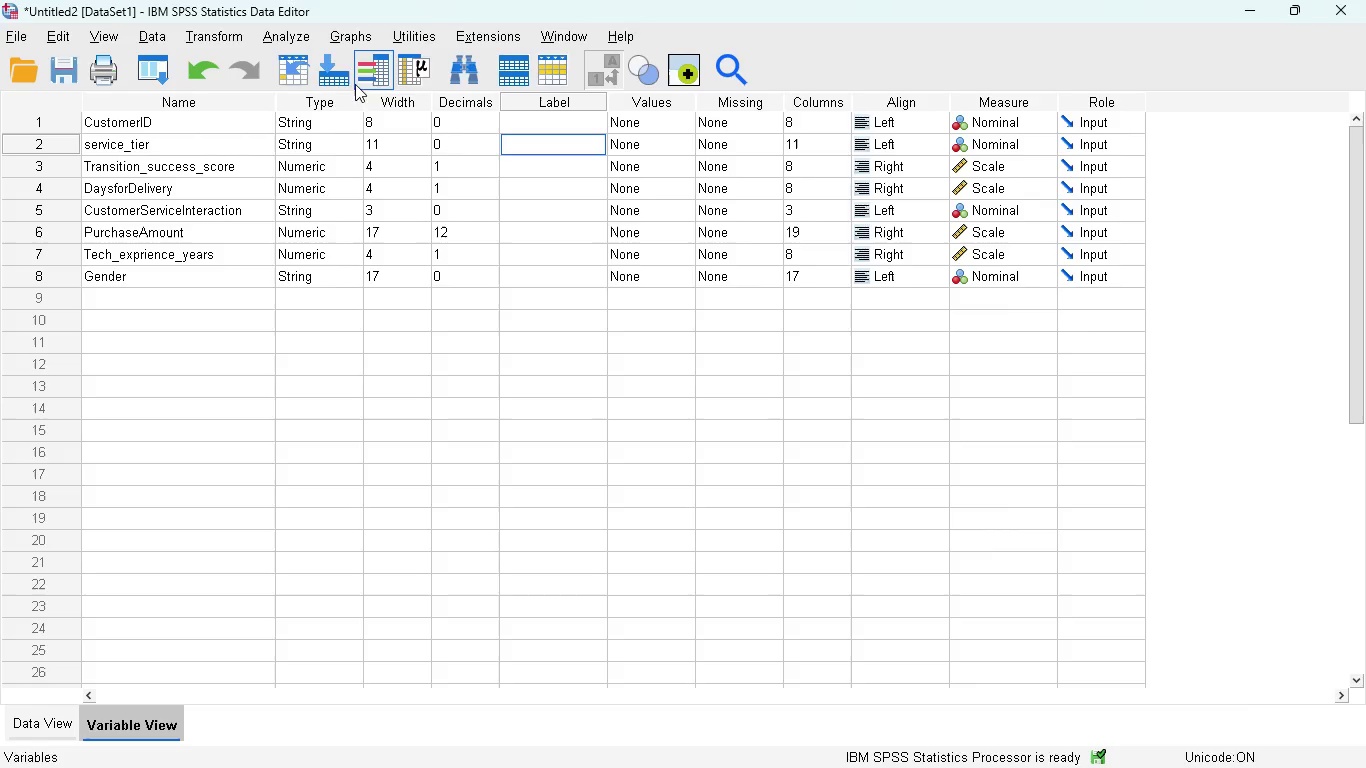 
type(type of service tier assigned to client)
 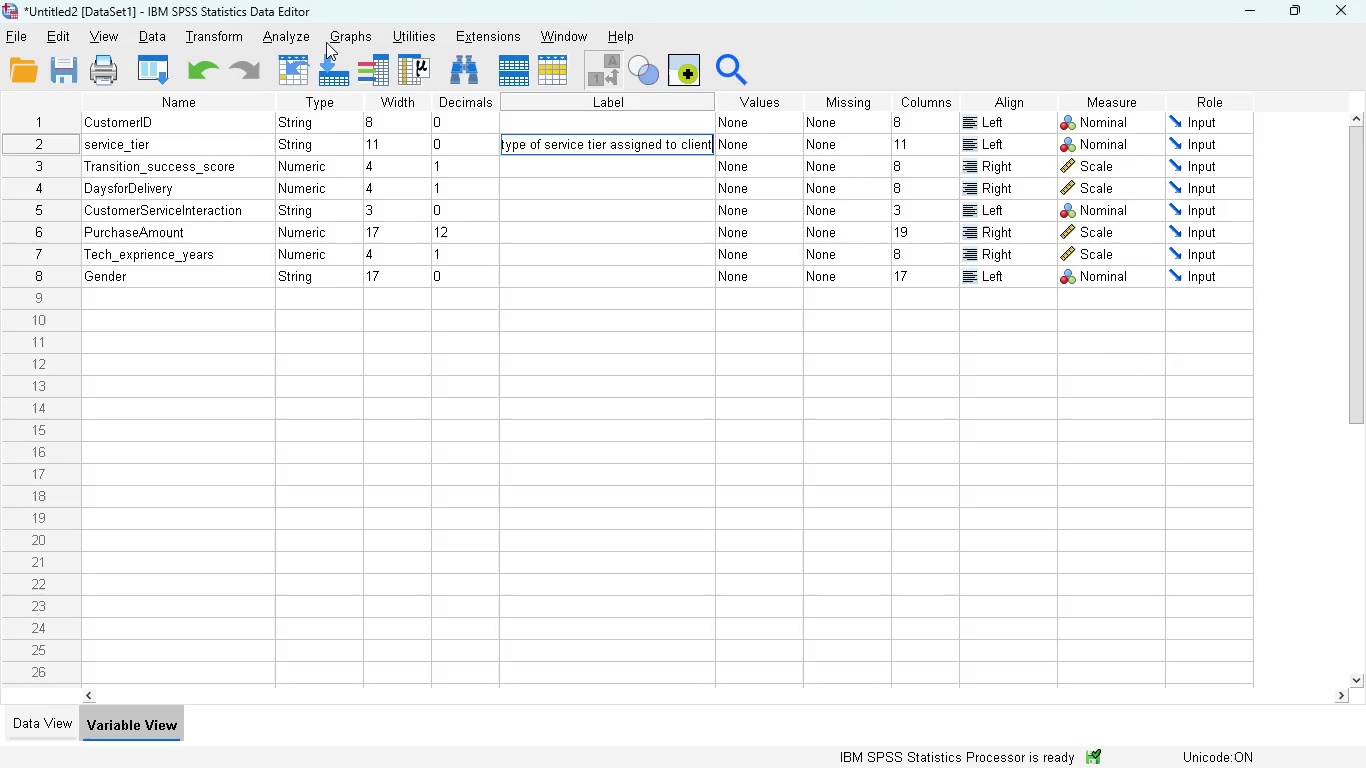 
wait(6.98)
 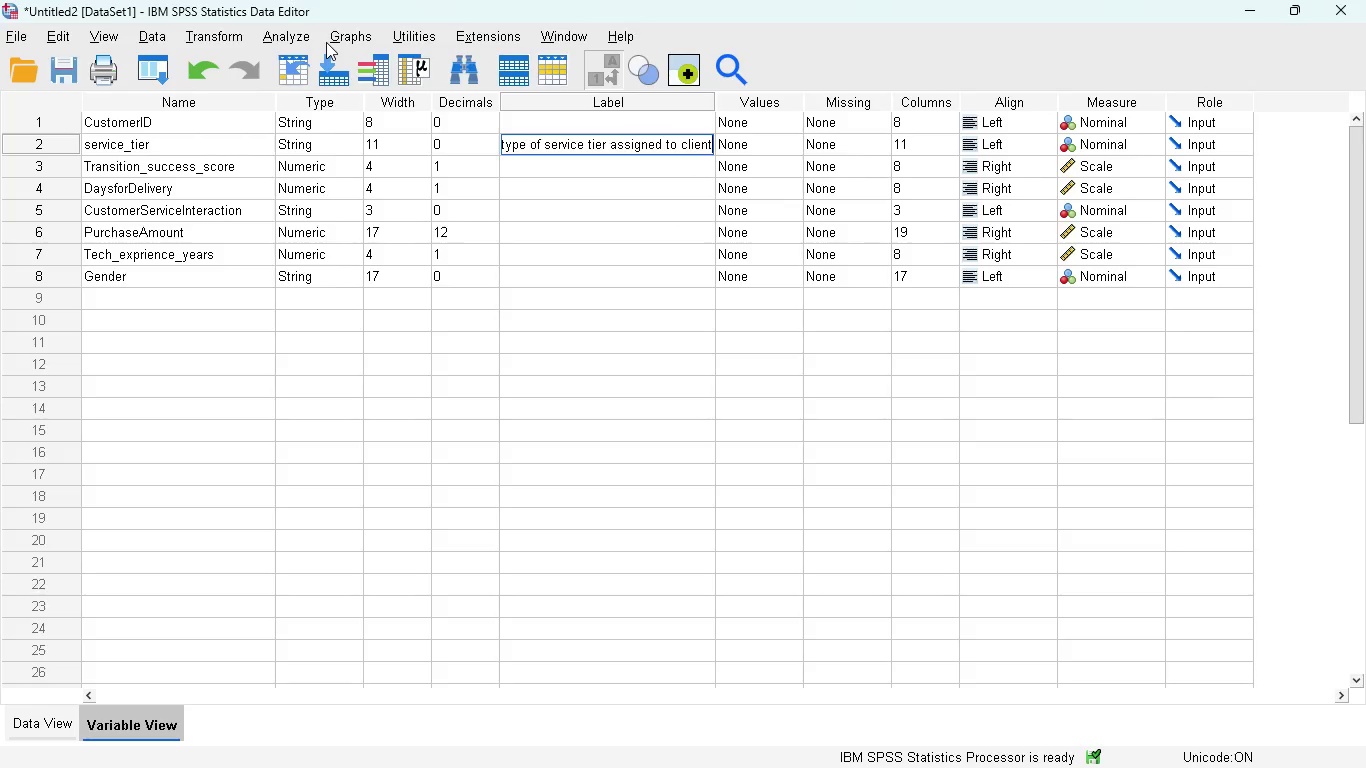 
left_click([534, 169])
 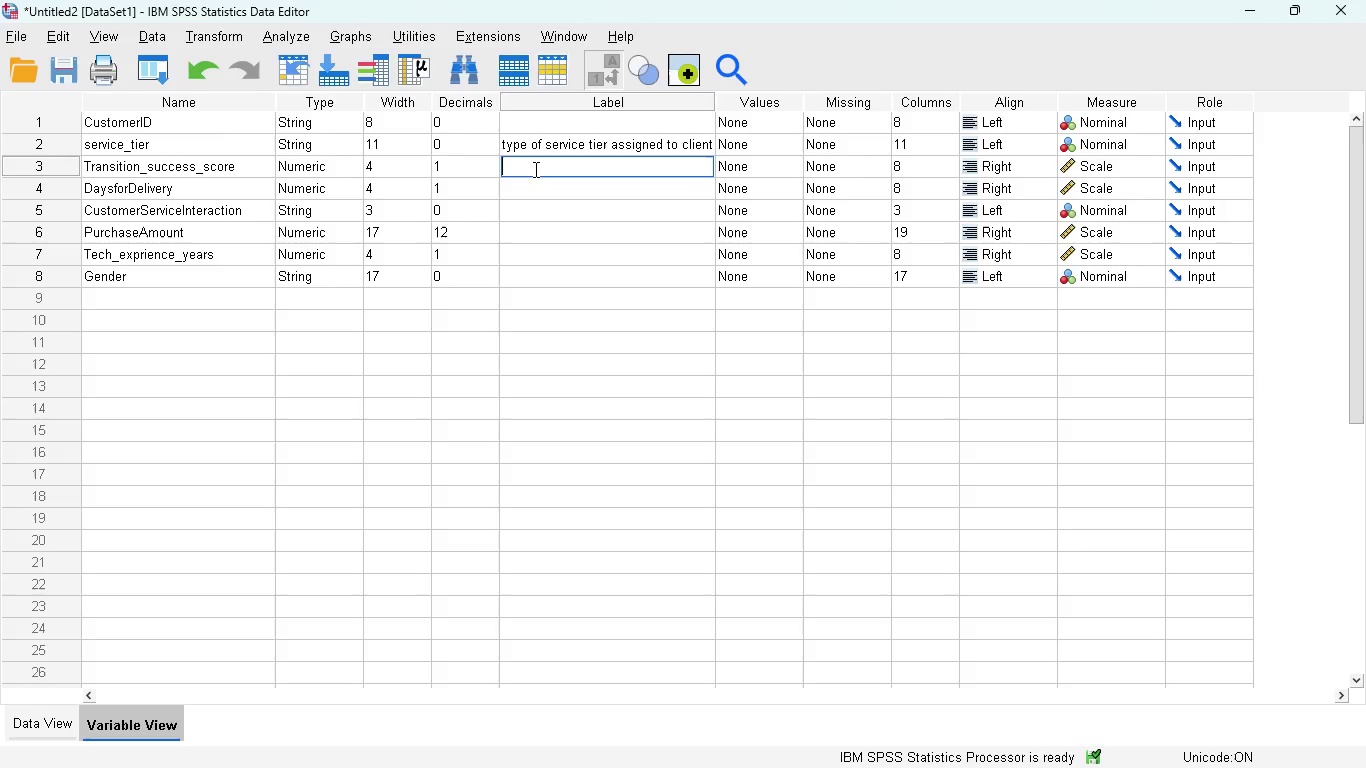 
type(final transi)
key(Backspace)
type(ition success scro)
key(Backspace)
key(Backspace)
type(ore reported by client)
 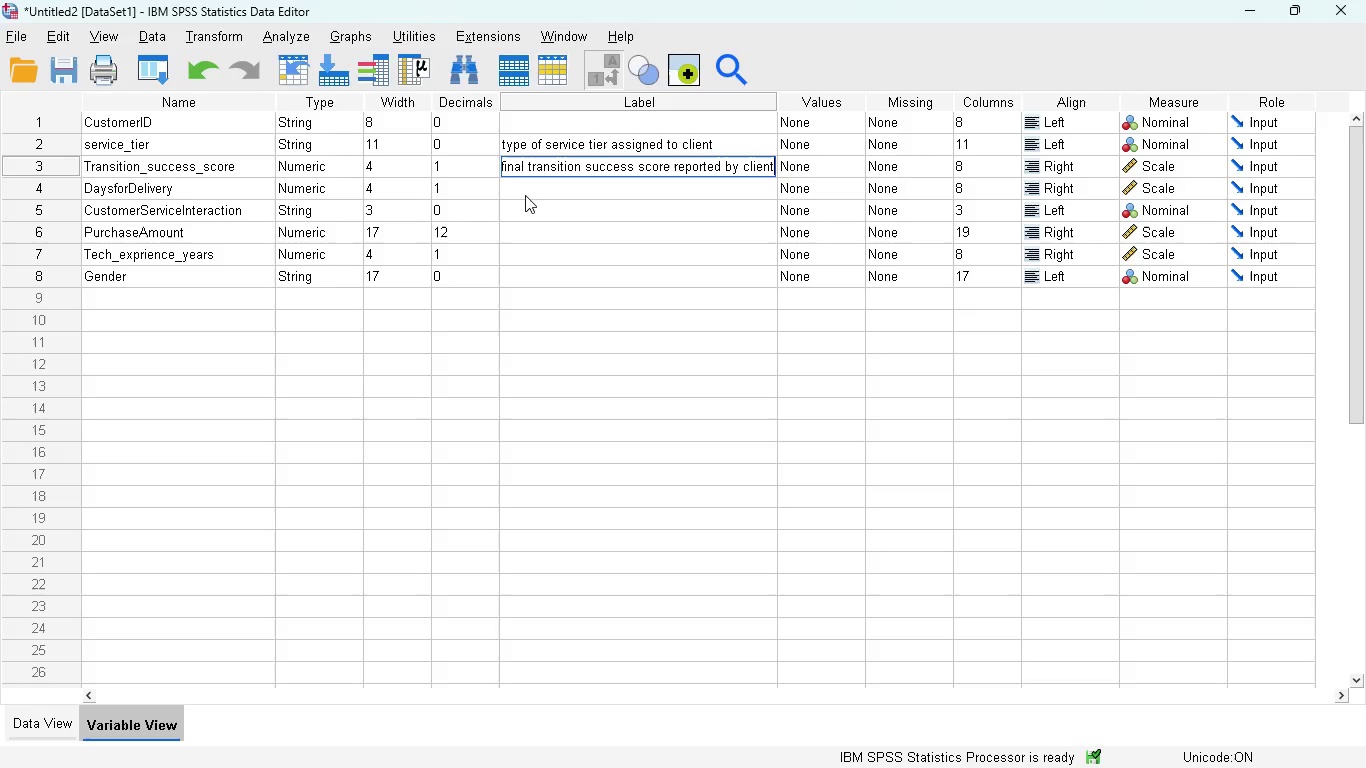 
wait(6.75)
 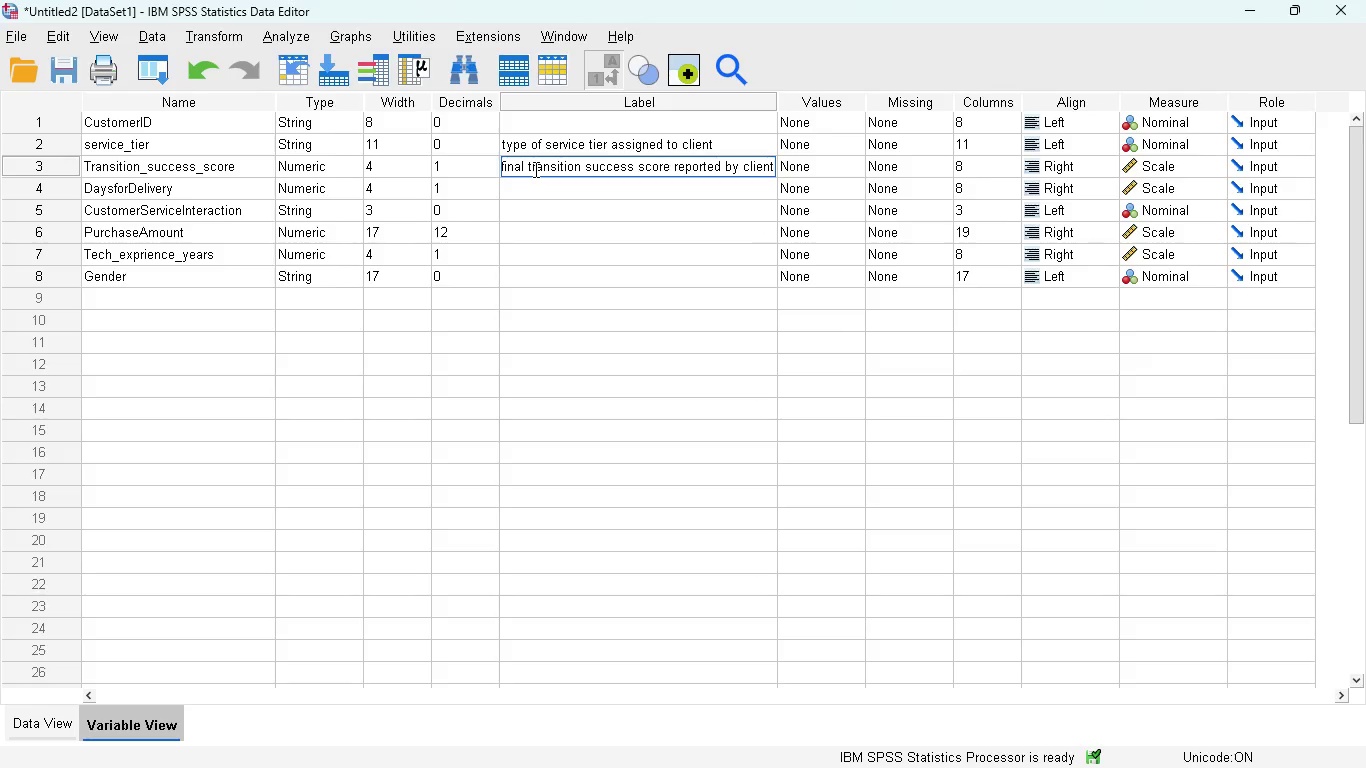 
left_click([551, 122])
 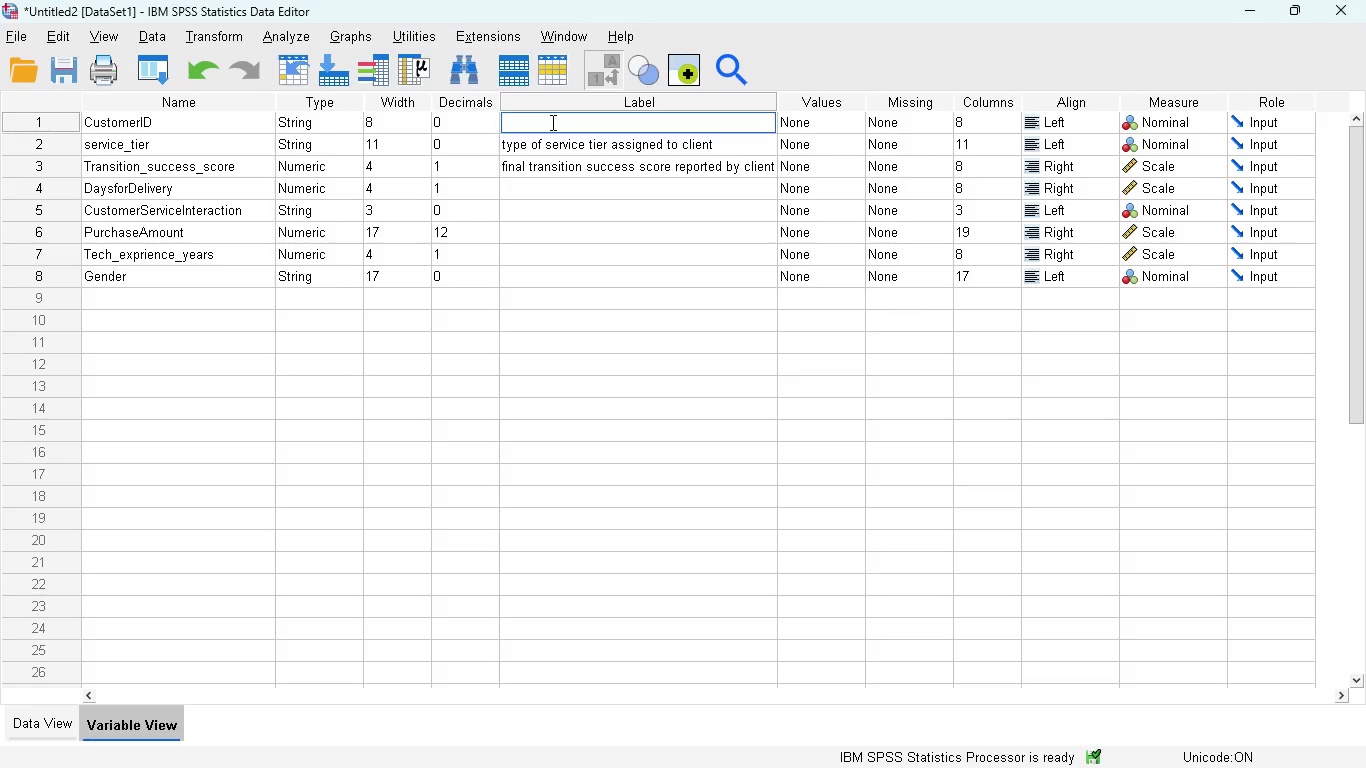 
type(customer )
 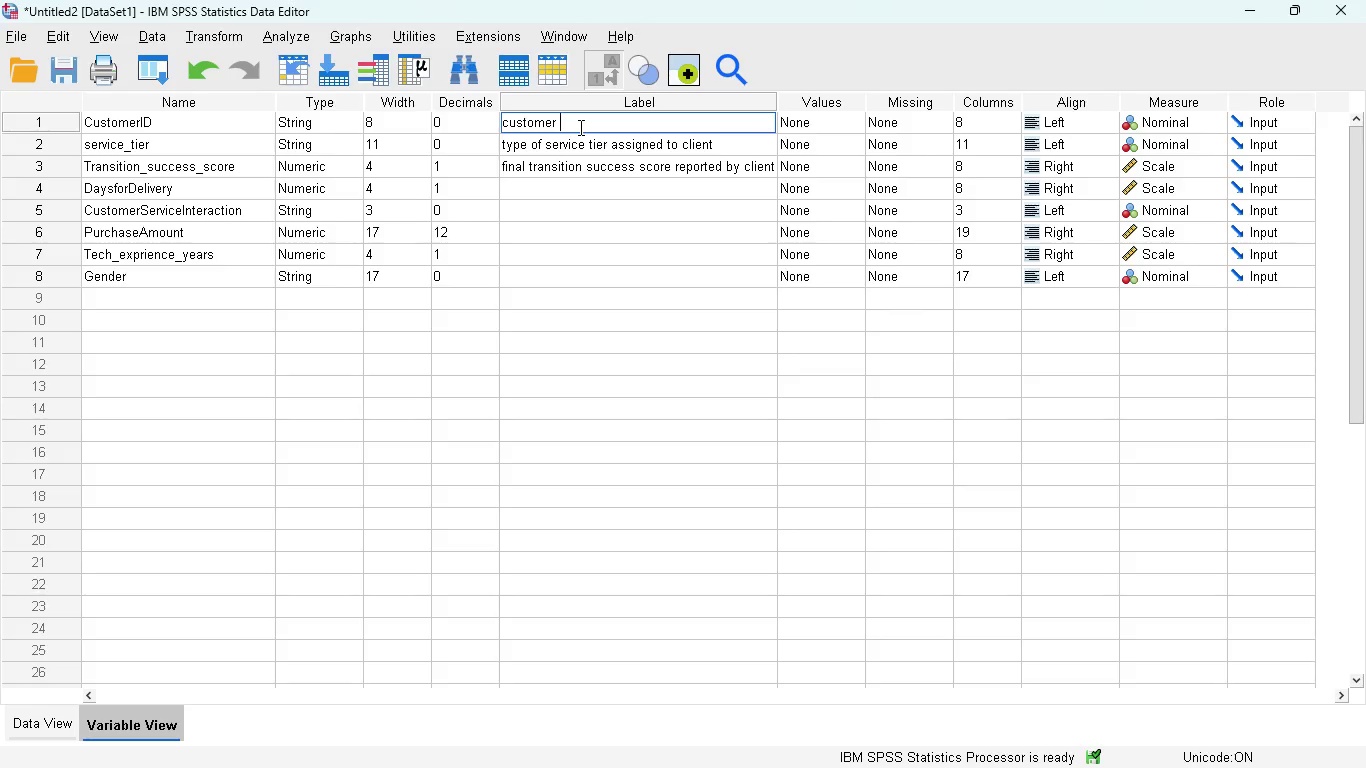 
key(Backspace)
type(s)
key(Backspace)
type('s ID)
 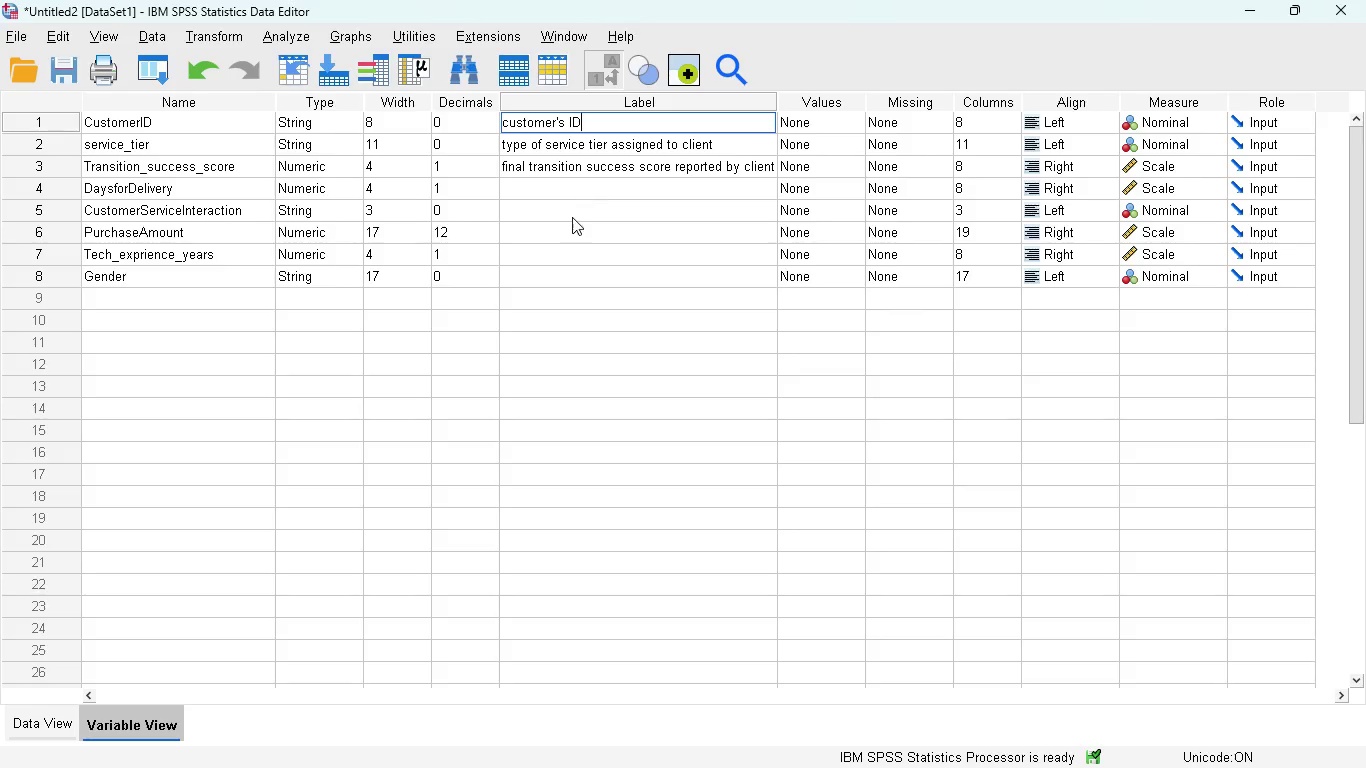 
left_click([571, 221])
 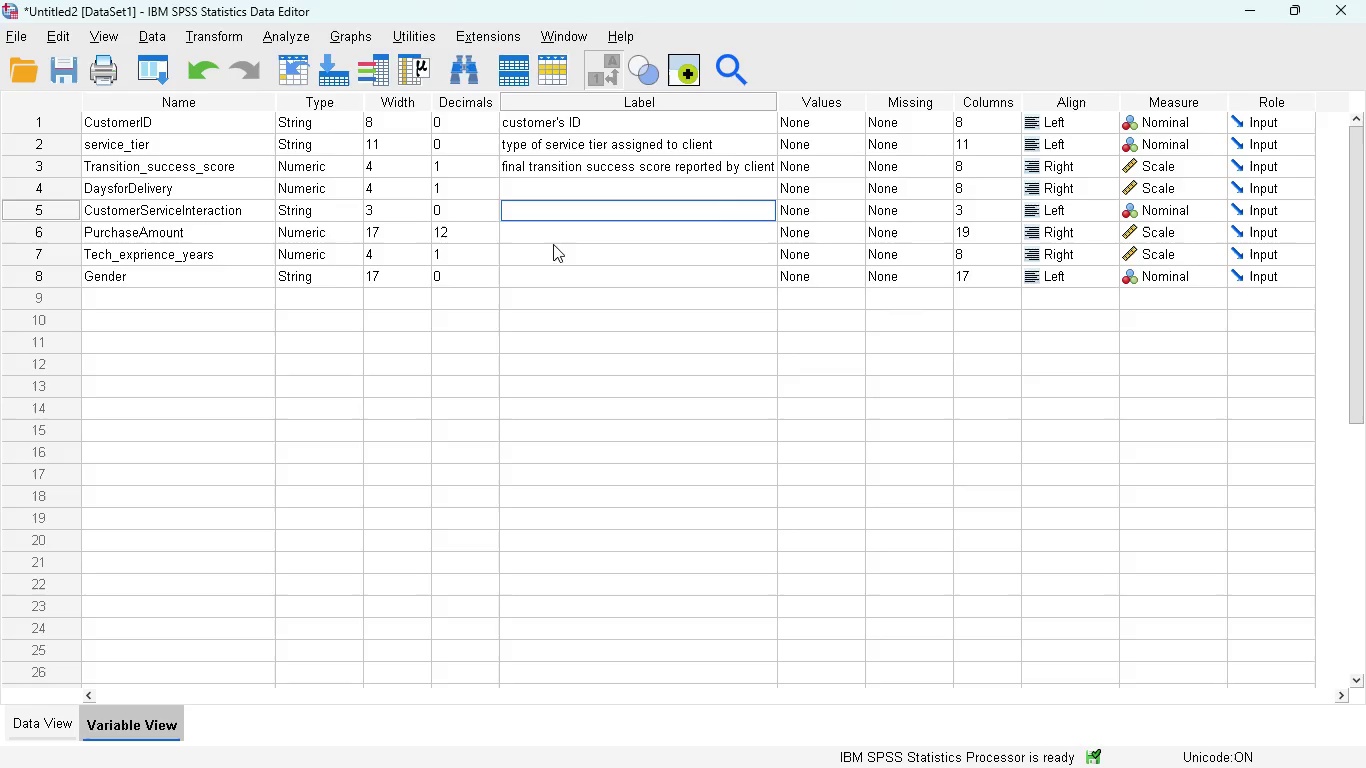 
wait(5.19)
 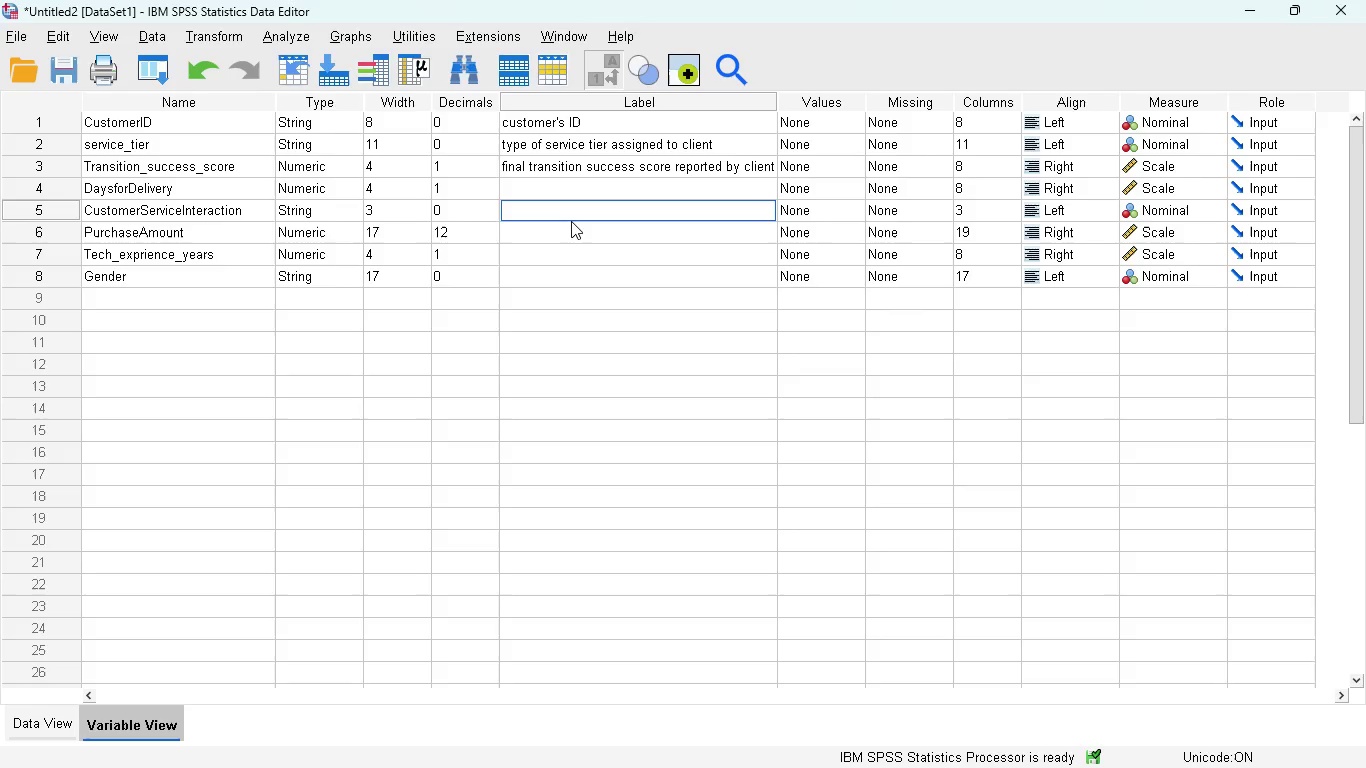 
left_click([507, 257])
 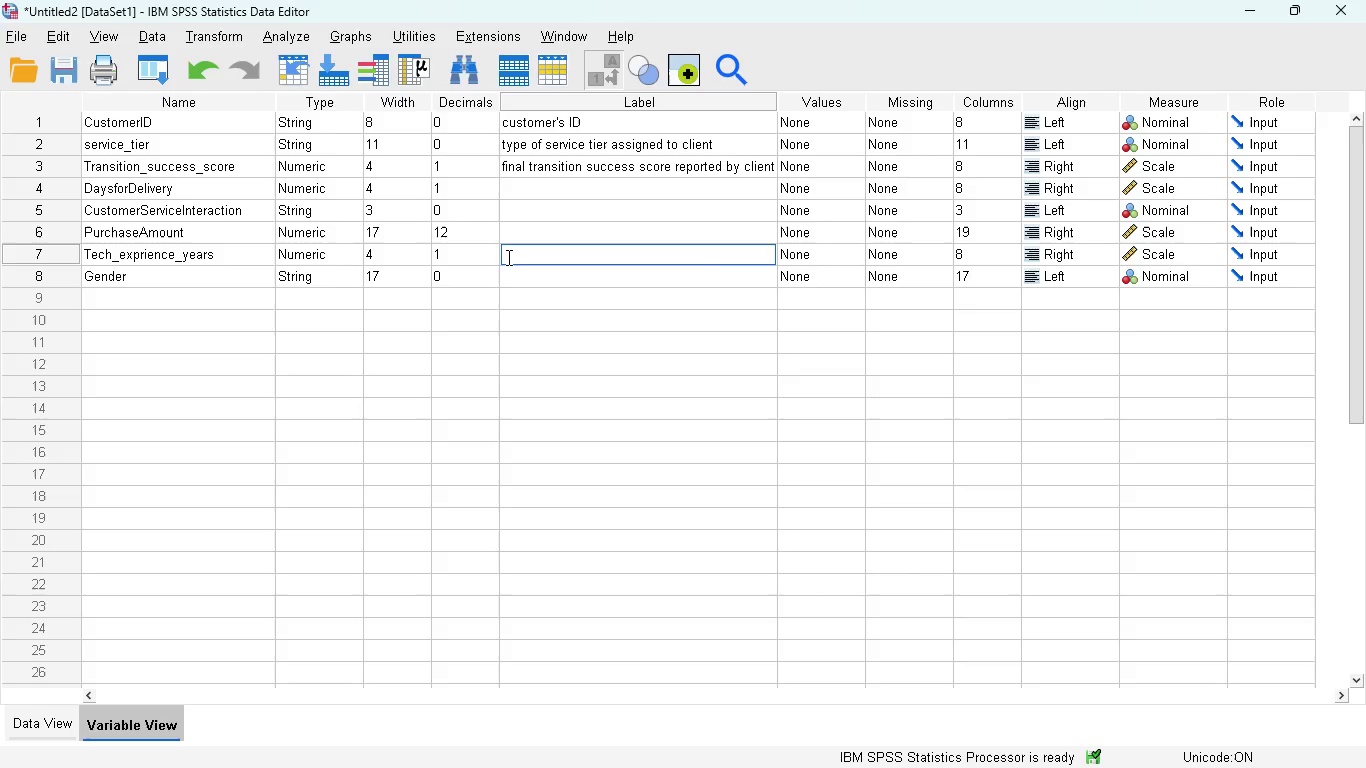 
type(YEARS[NumLock][NumLock][NumLock][NumLock][NumLock])
key(Backspace)
key(Backspace)
key(Backspace)
key(Backspace)
key(Backspace)
type(yars pf)
key(Backspace)
key(Backspace)
type(of ex[e)
key(Backspace)
key(Backspace)
type(pere)
key(Backspace)
type(ience of technical lead(proxy))
 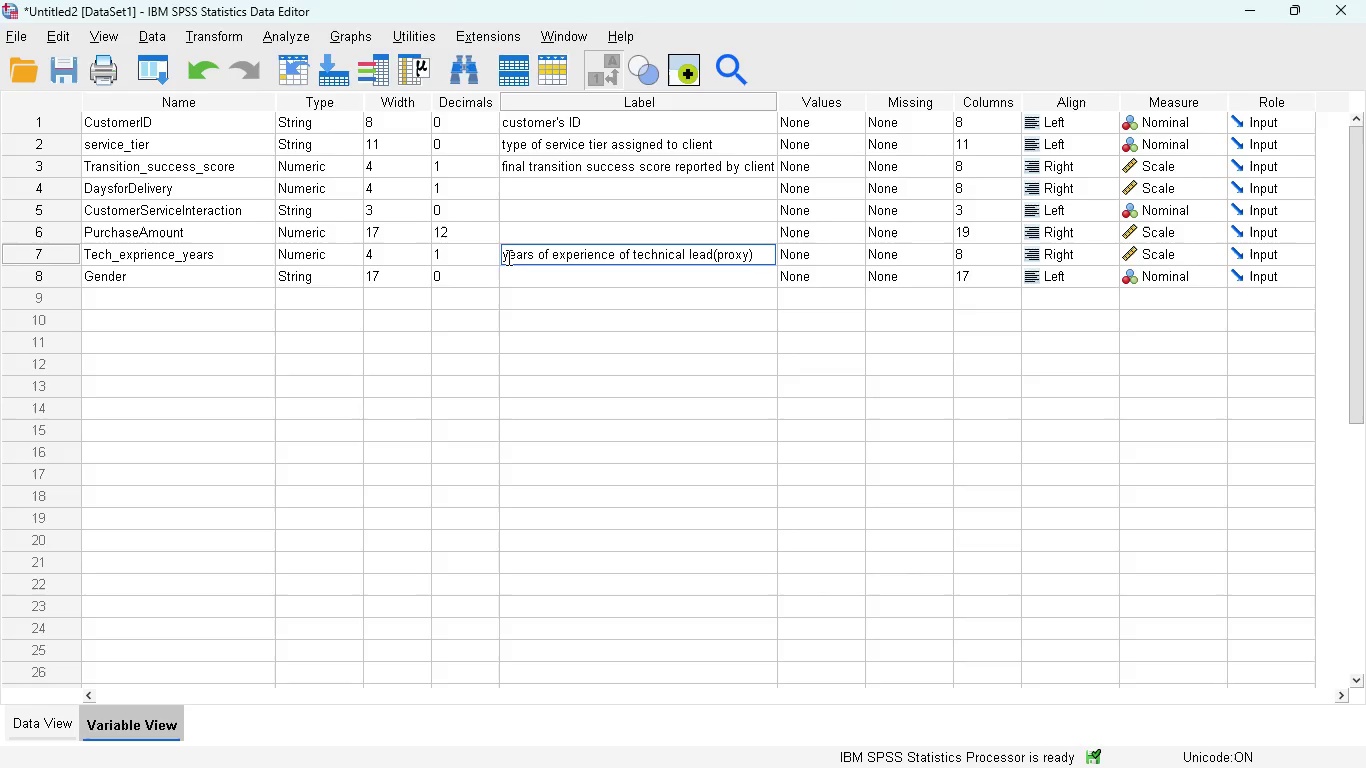 
left_click([546, 282])
 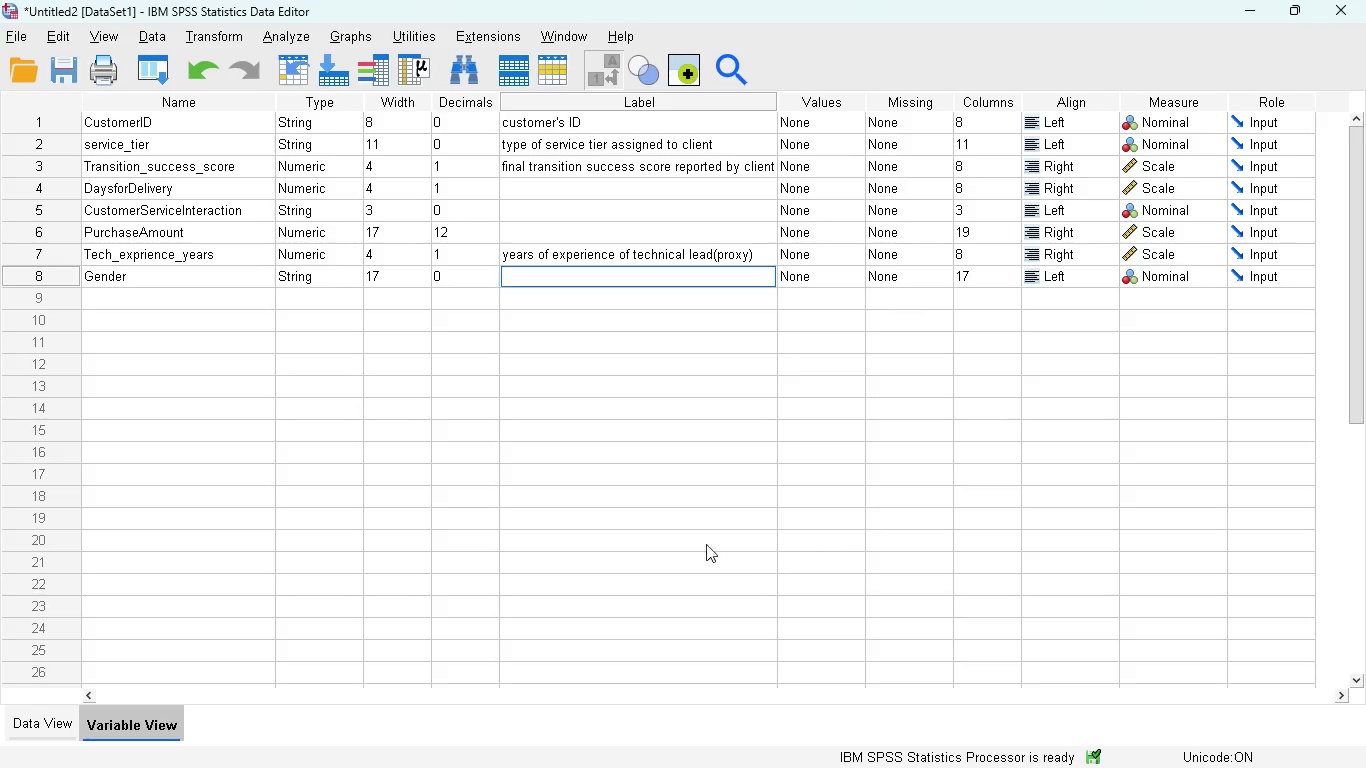 
wait(7.56)
 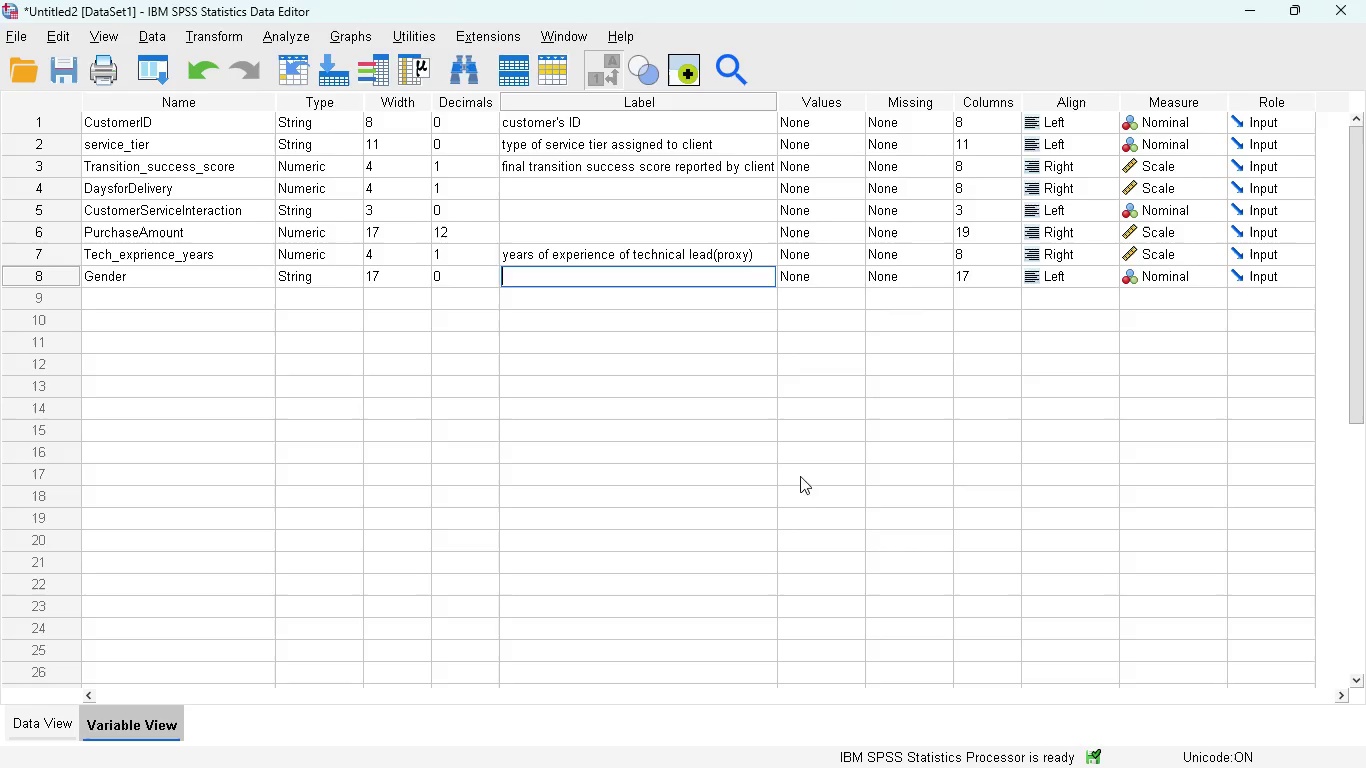 
left_click([58, 727])
 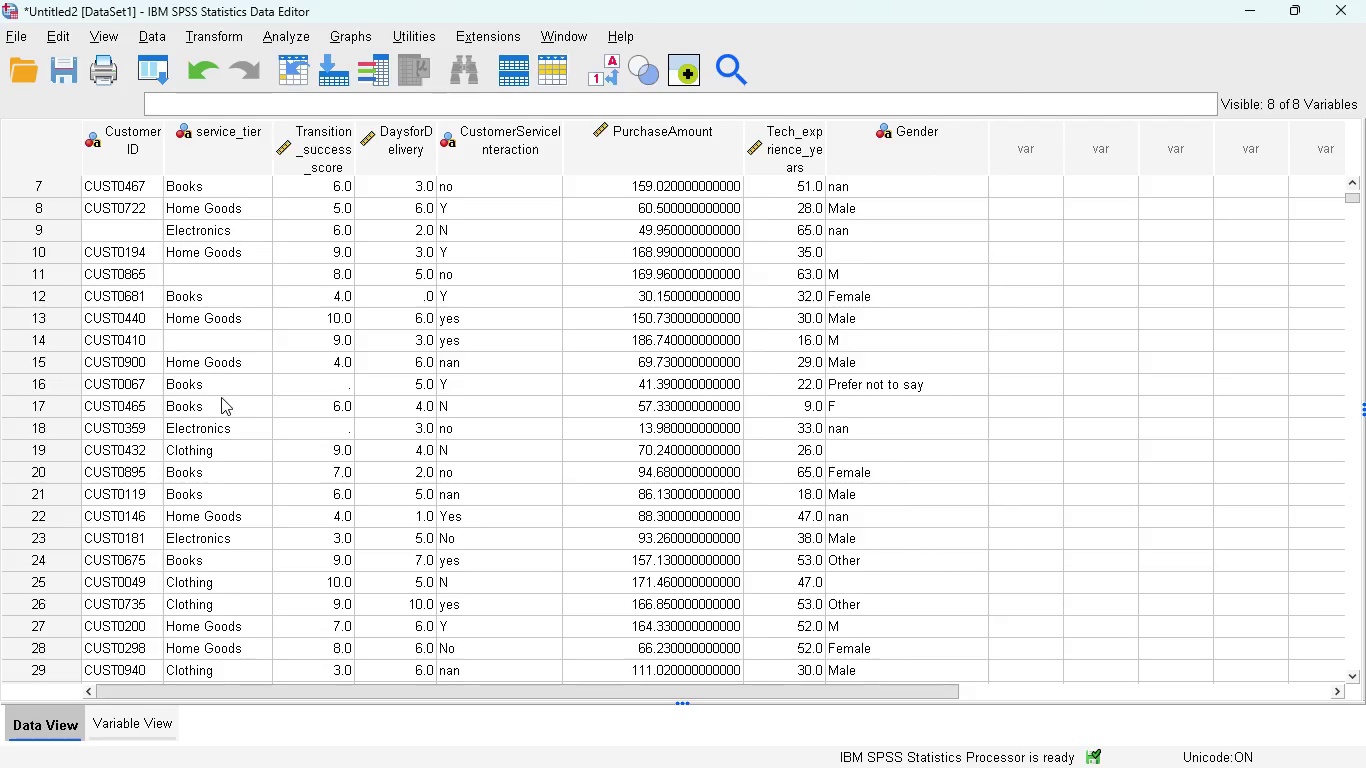 
scroll: coordinate [224, 428], scroll_direction: down, amount: 17.0
 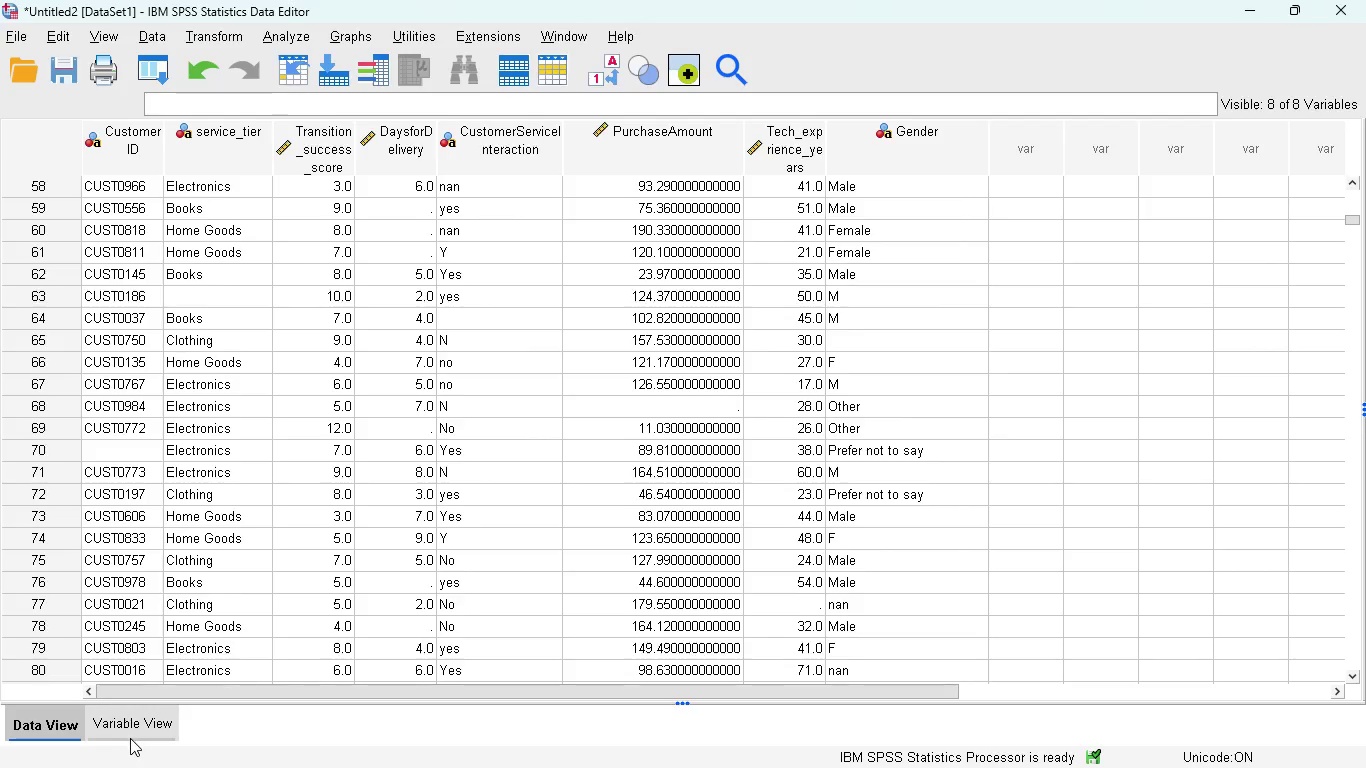 
left_click([129, 738])
 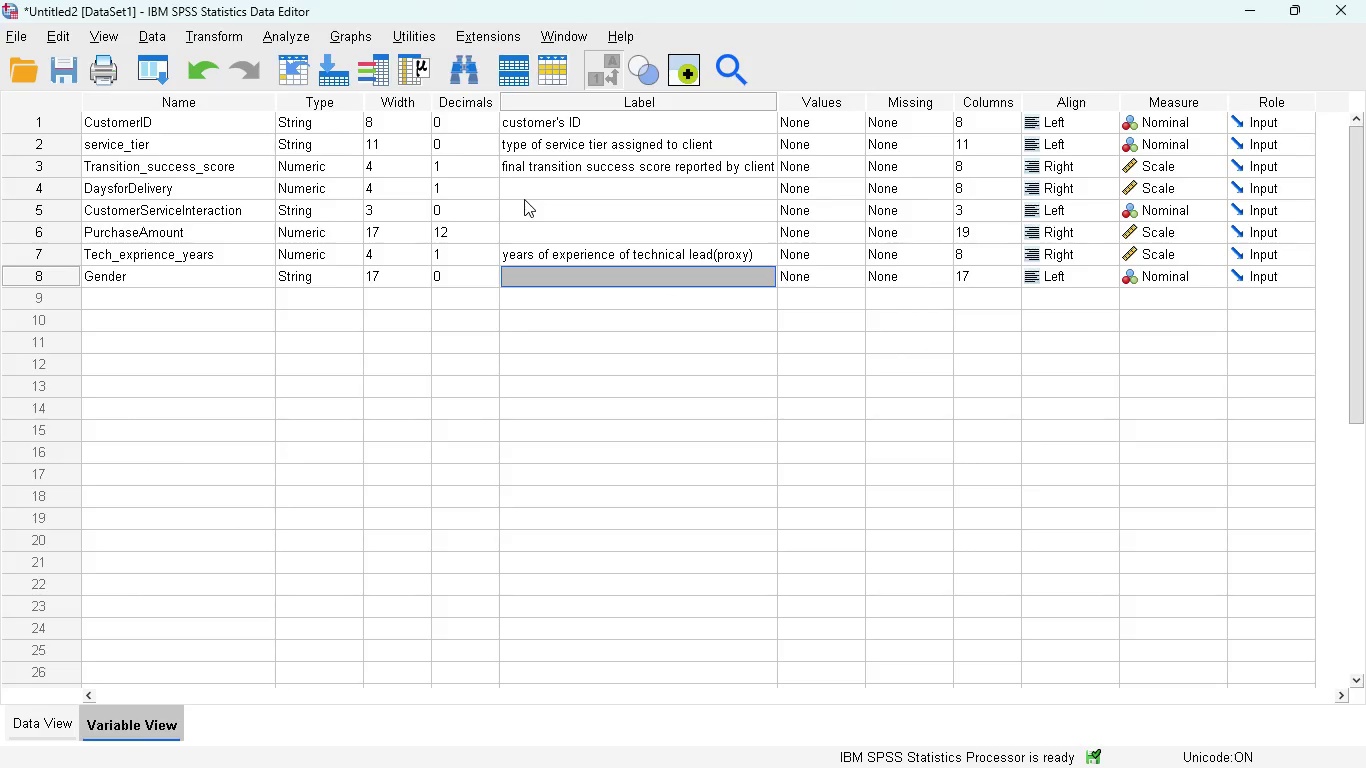 
left_click([537, 186])
 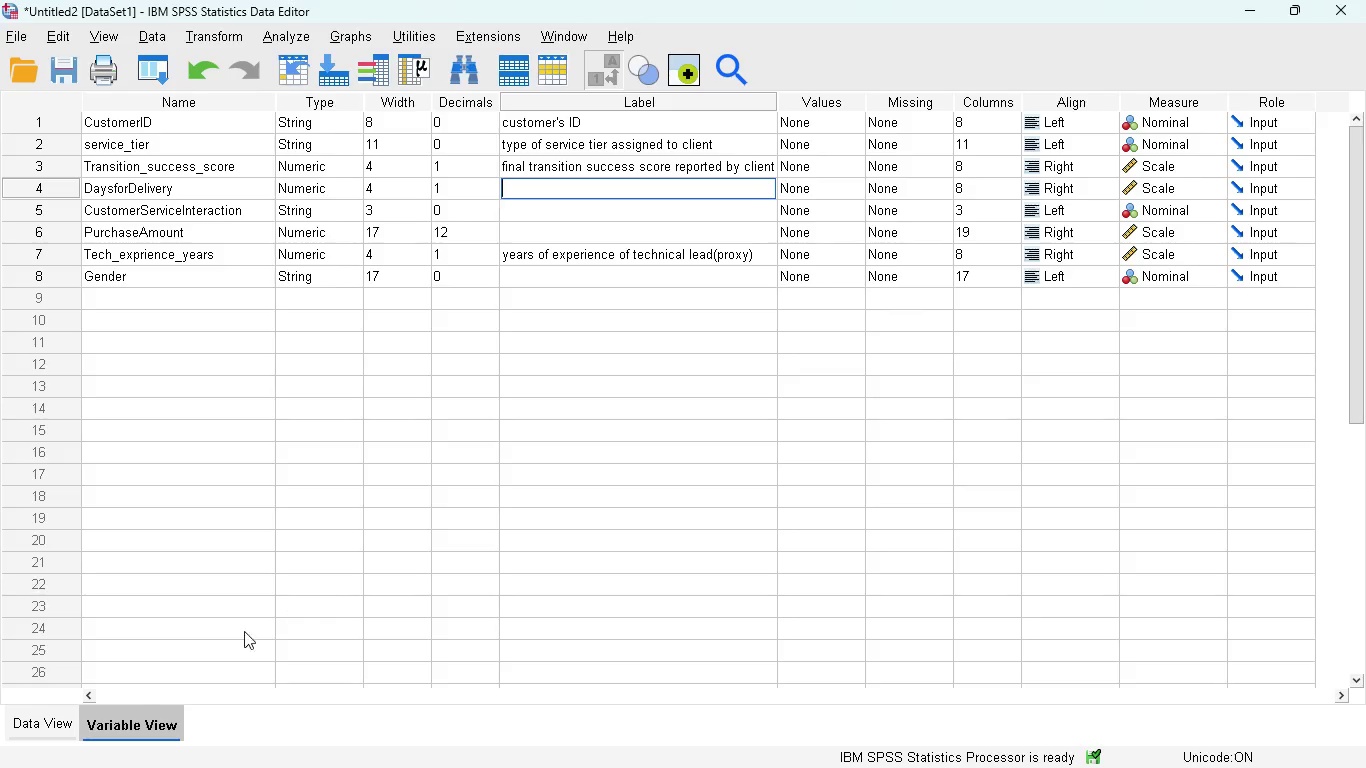 
wait(20.39)
 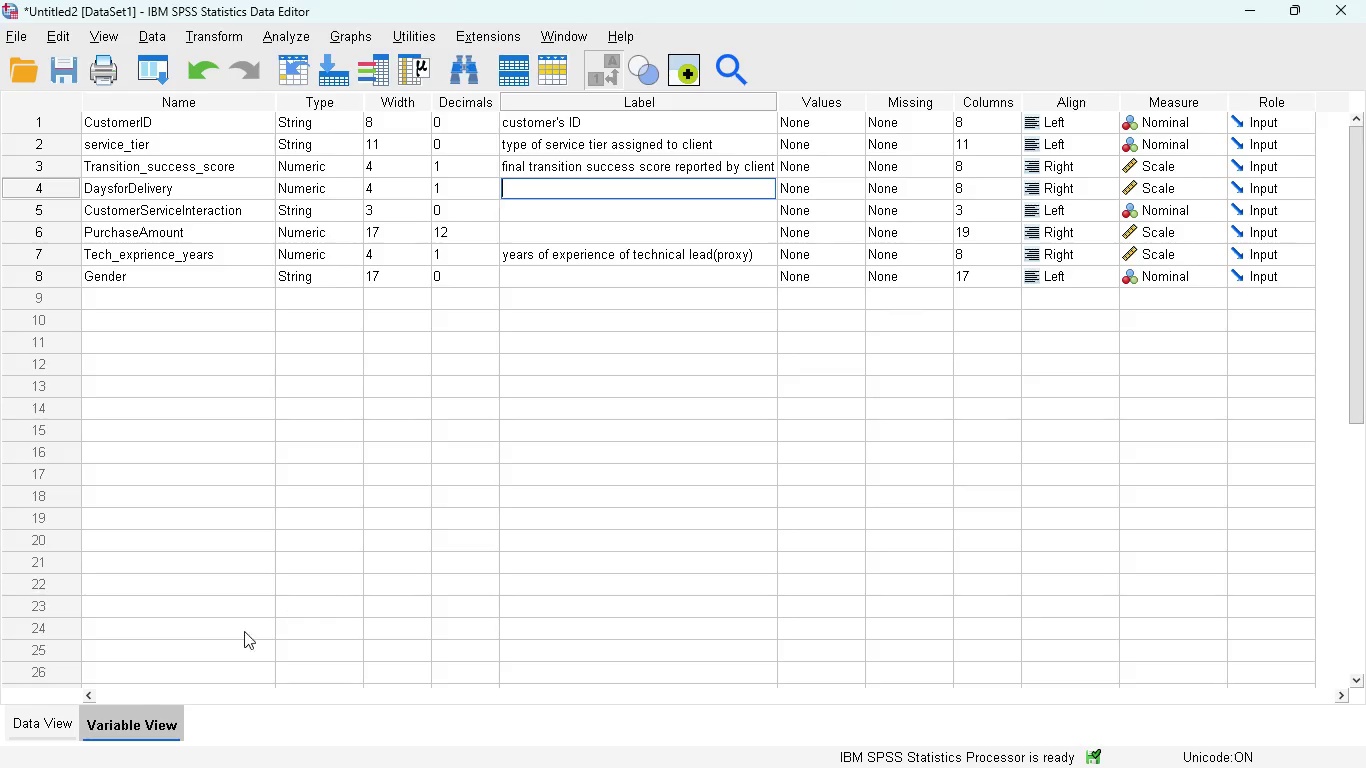 
left_click([224, 37])
 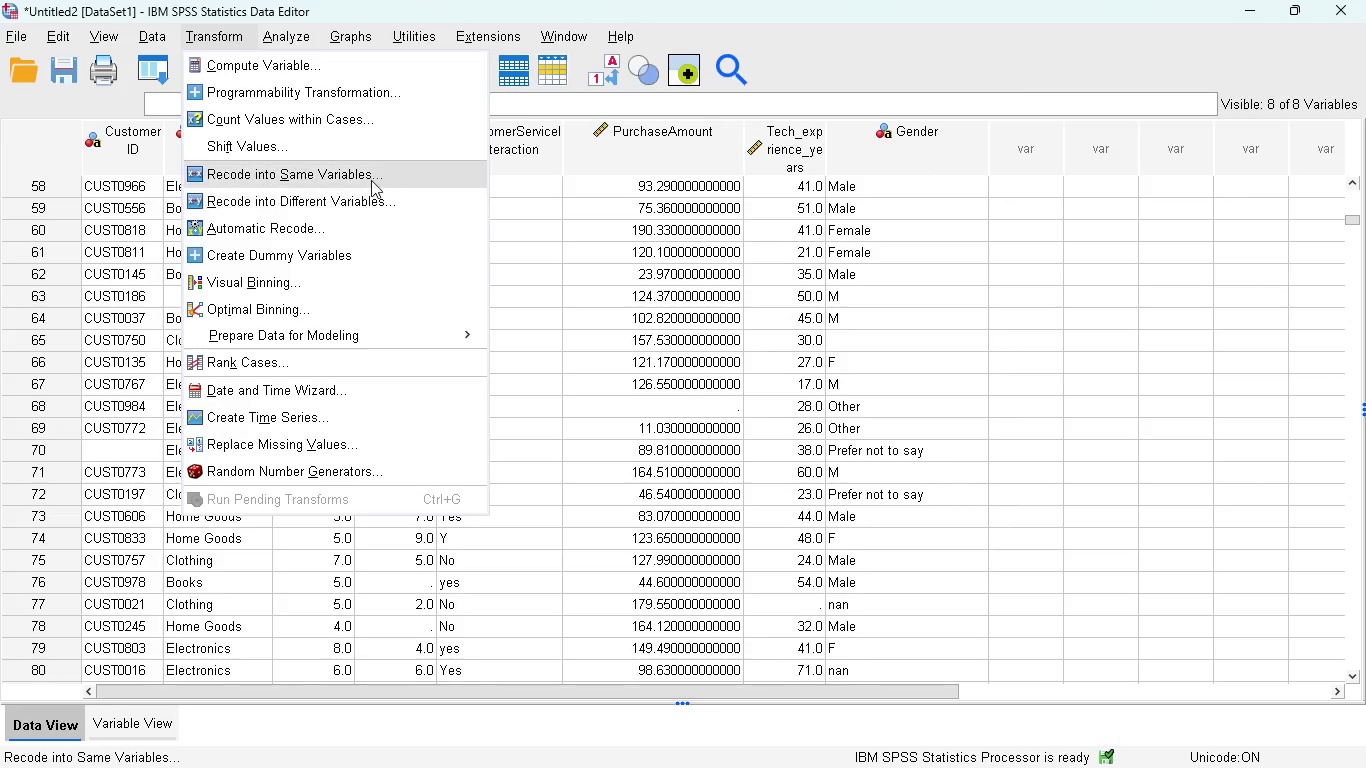 
left_click([369, 179])
 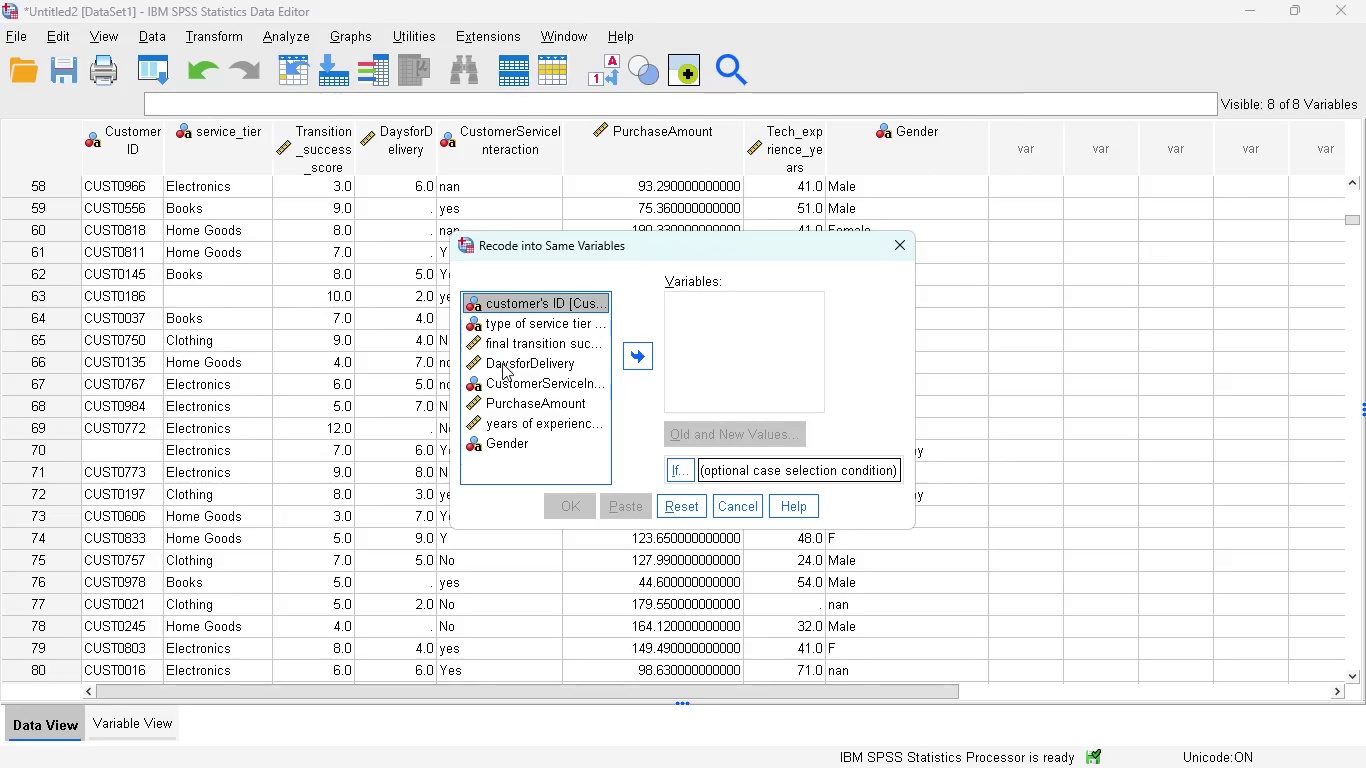 
wait(8.3)
 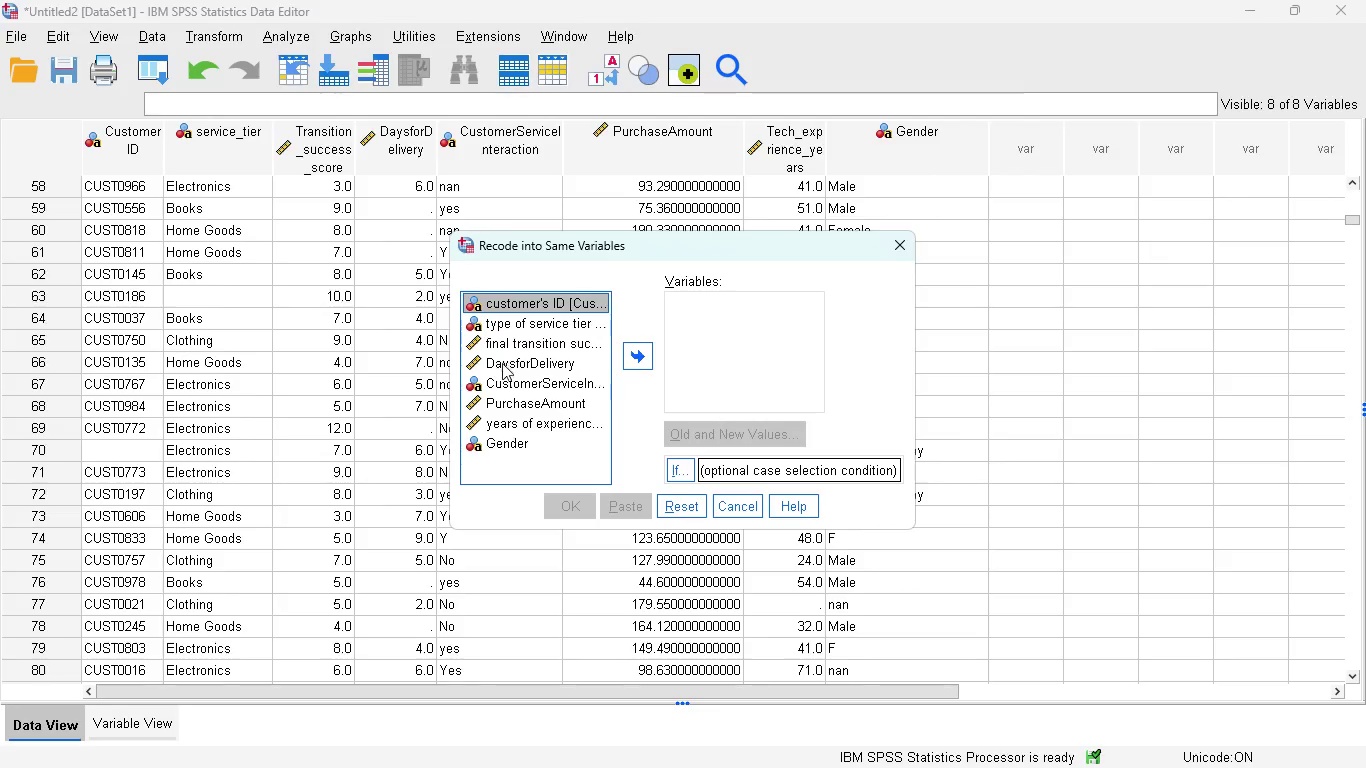 
left_click([556, 326])
 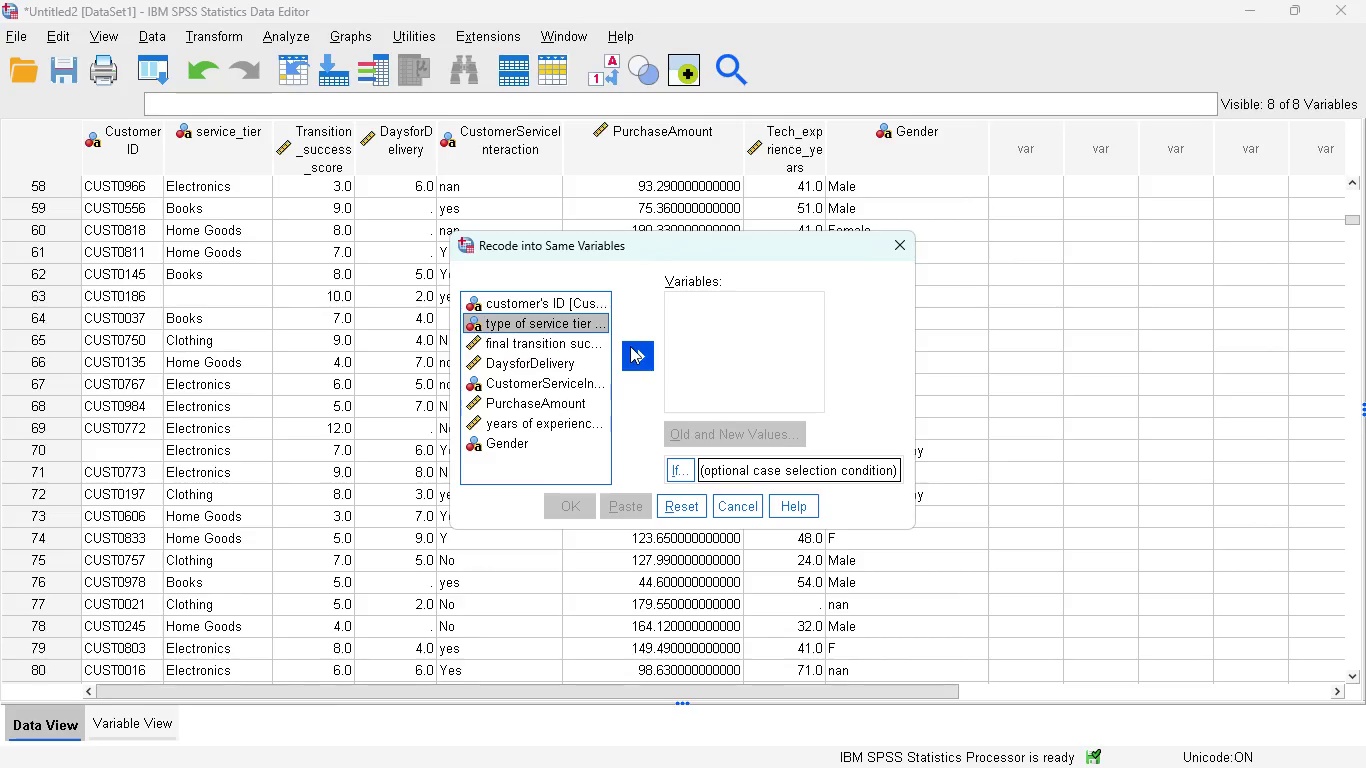 
left_click([630, 346])
 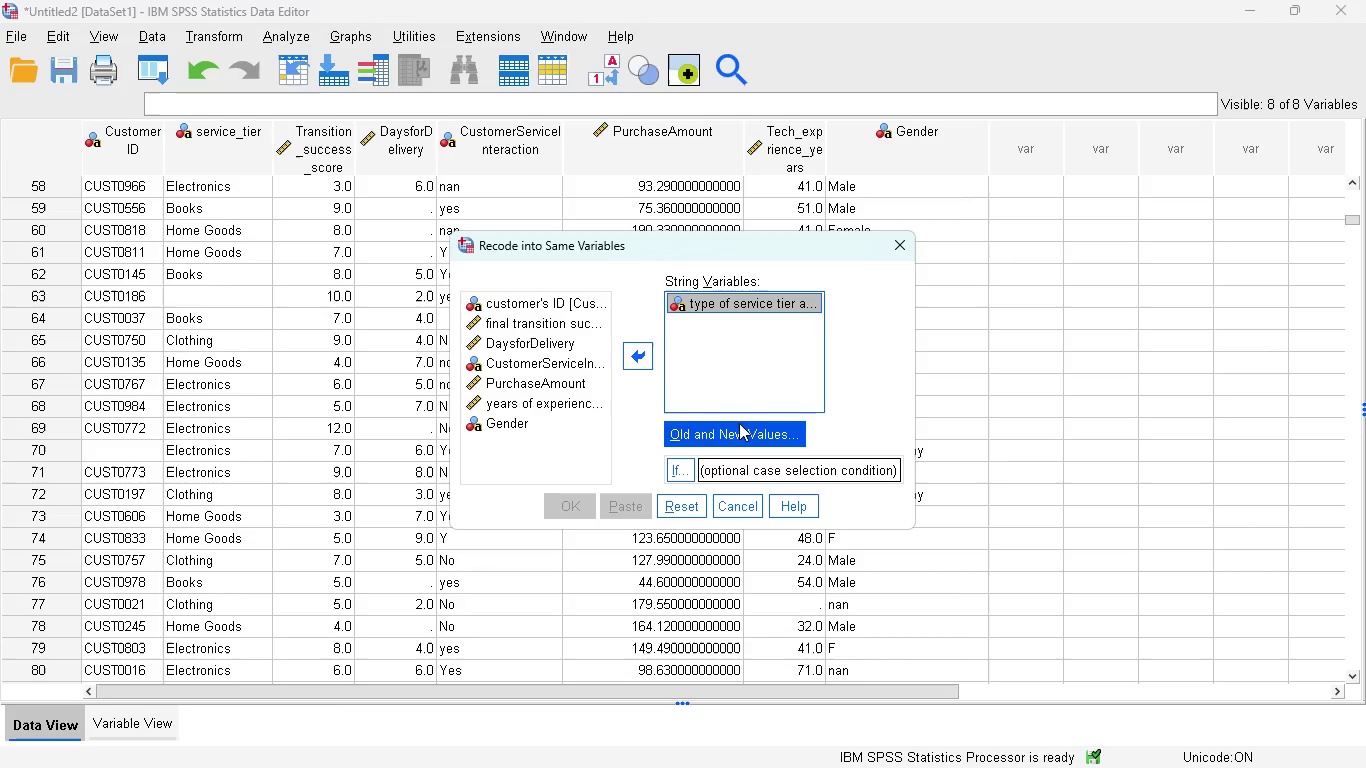 
left_click([739, 423])
 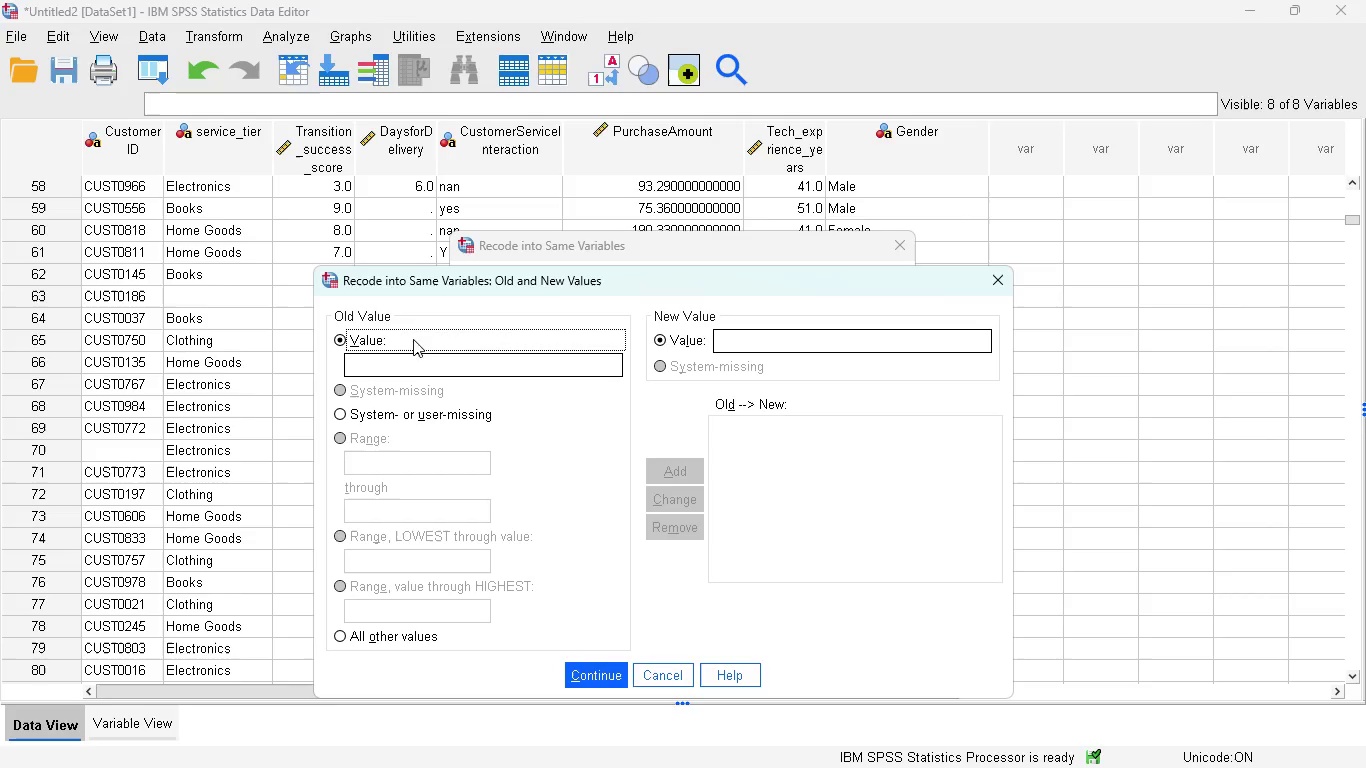 
left_click([390, 359])
 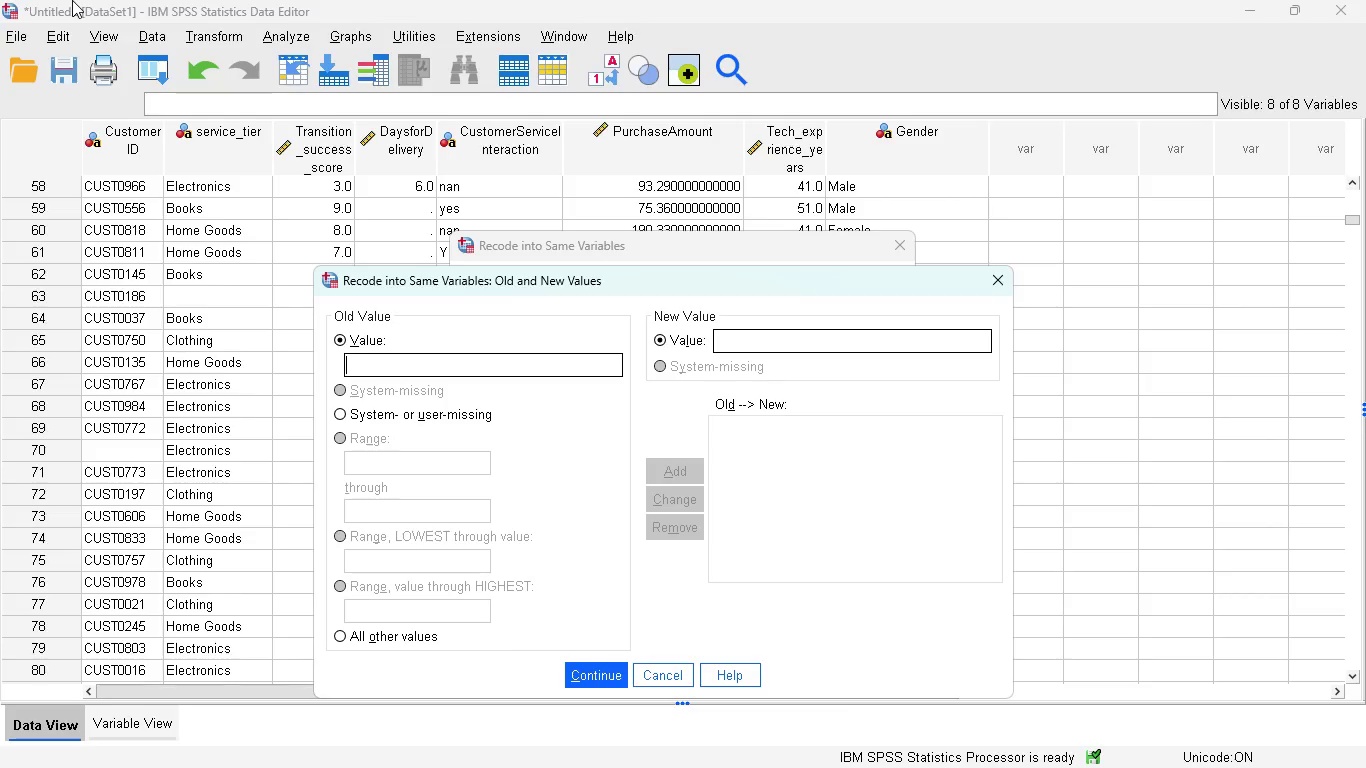 
type(Books)
 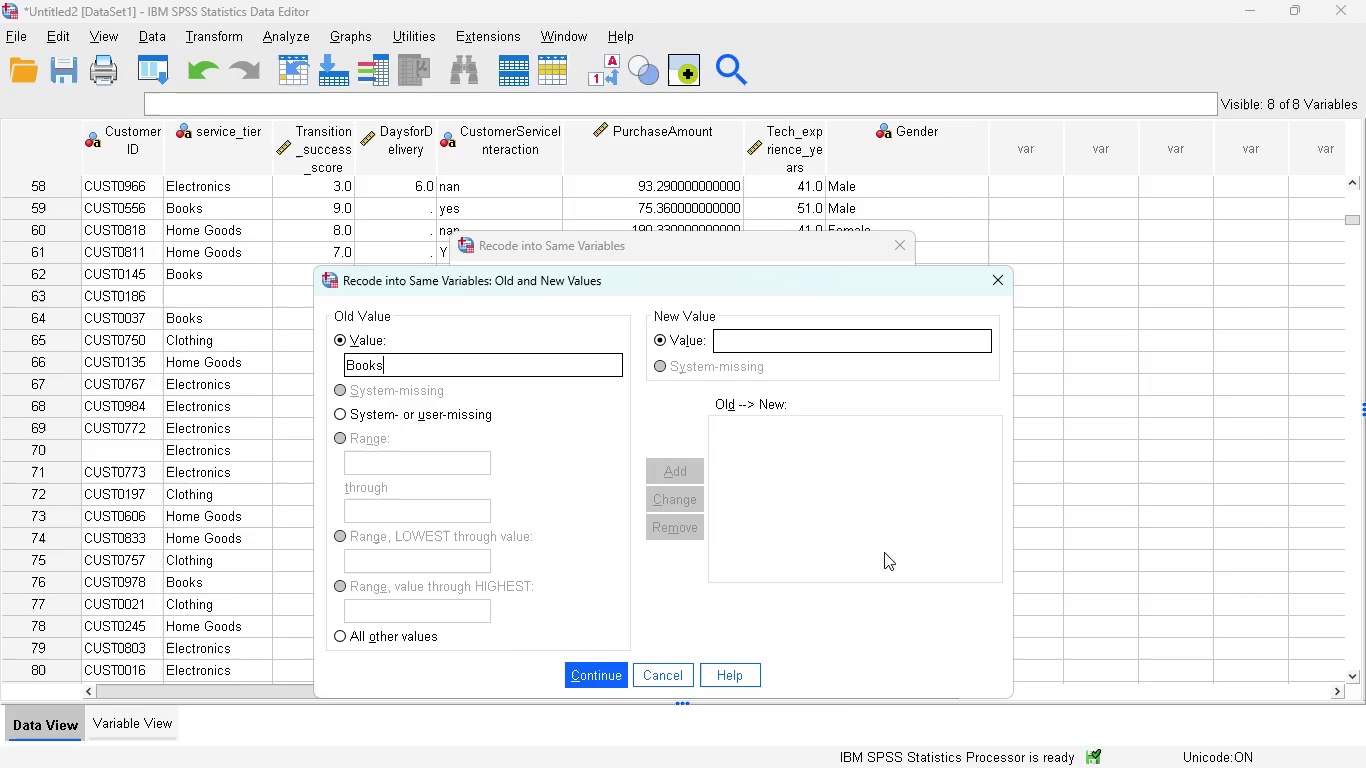 
left_click([721, 340])
 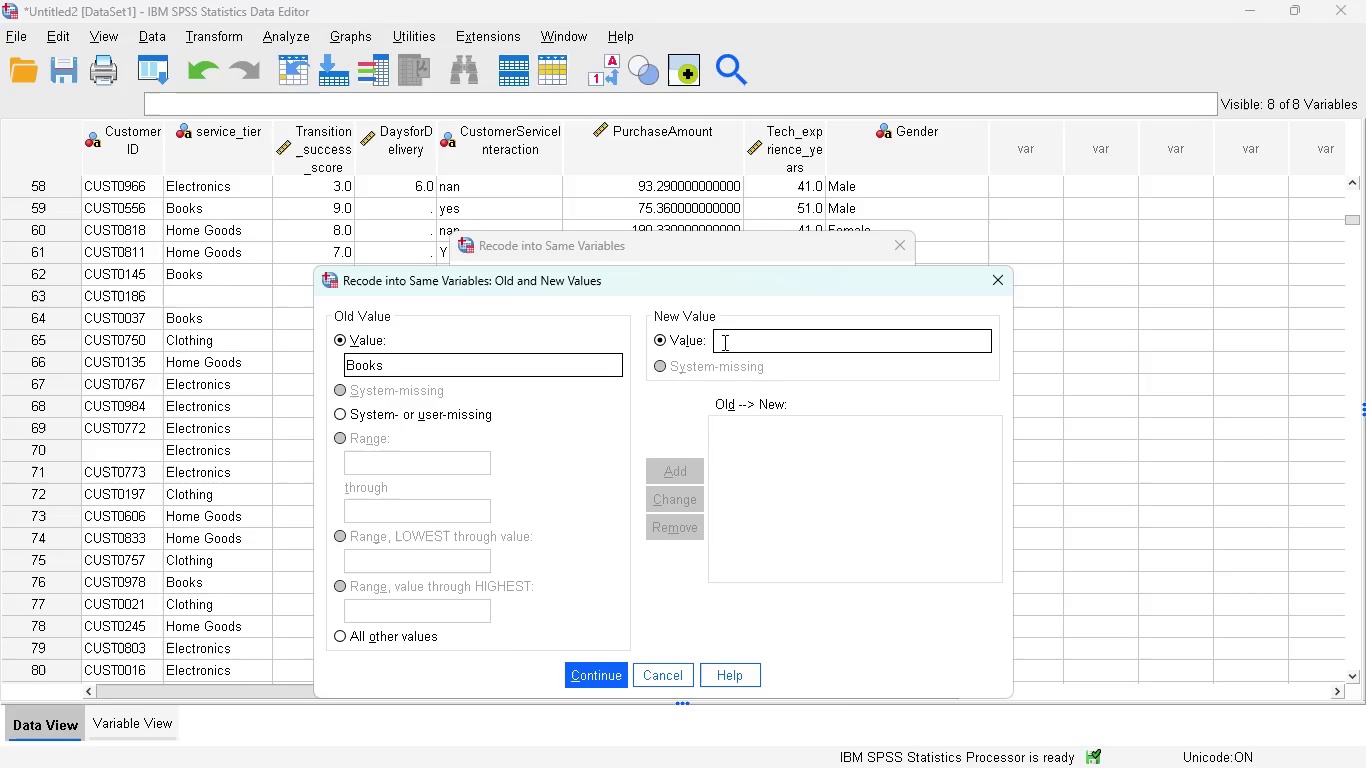 
key(1)
 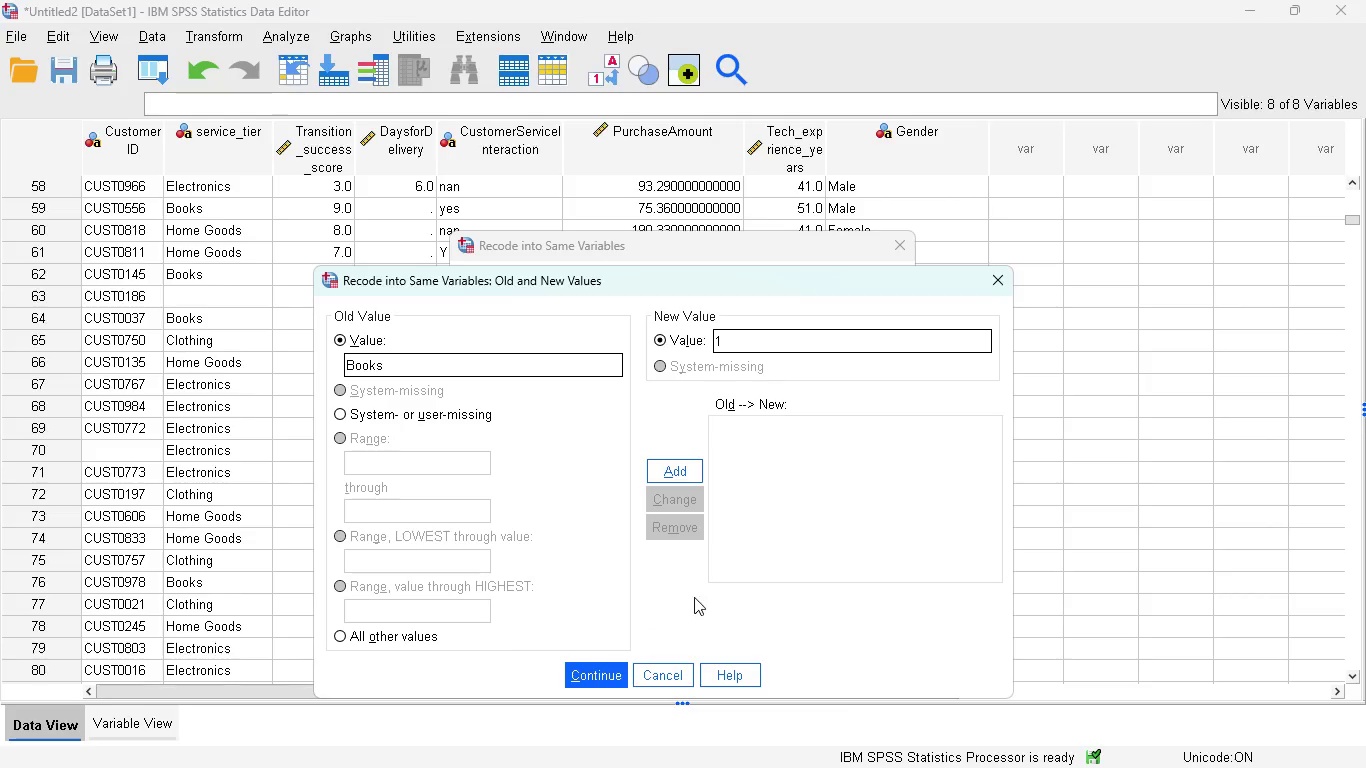 
left_click([668, 469])
 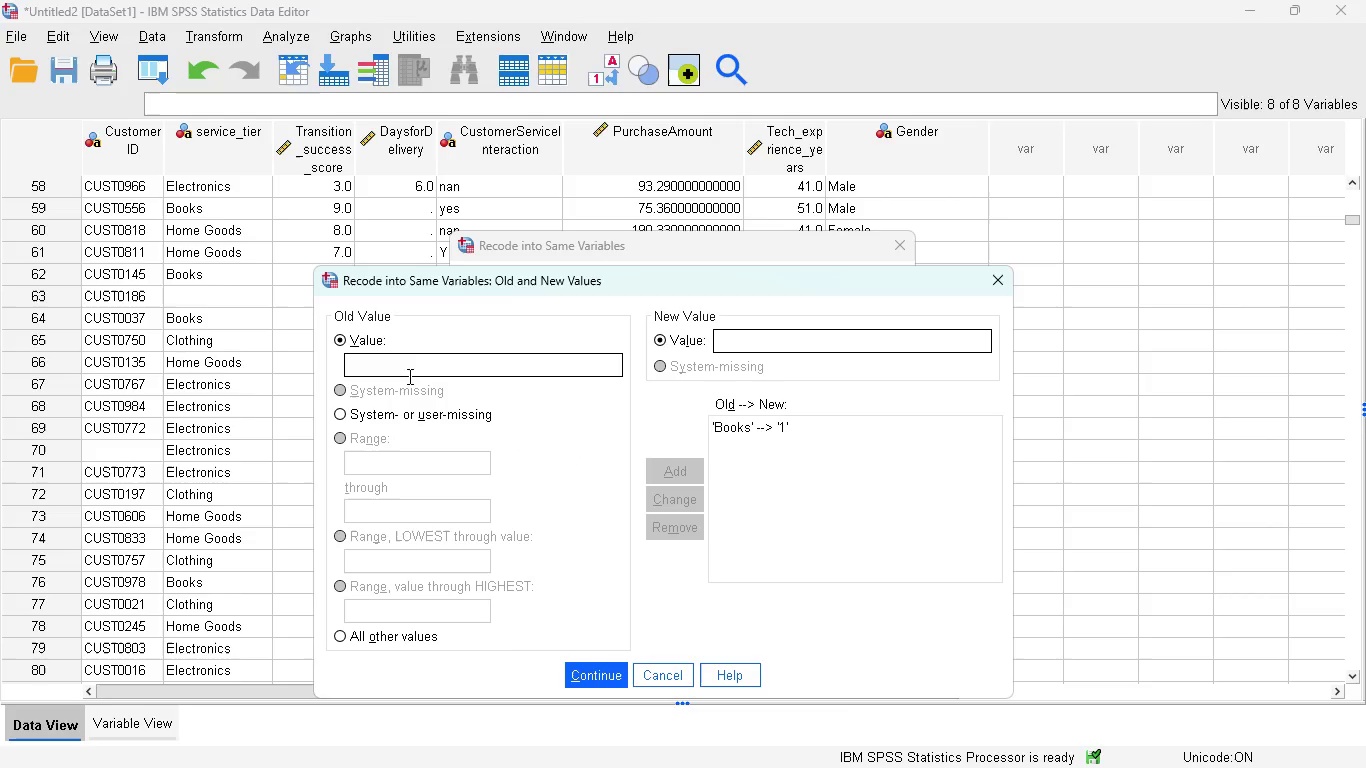 
left_click([389, 361])
 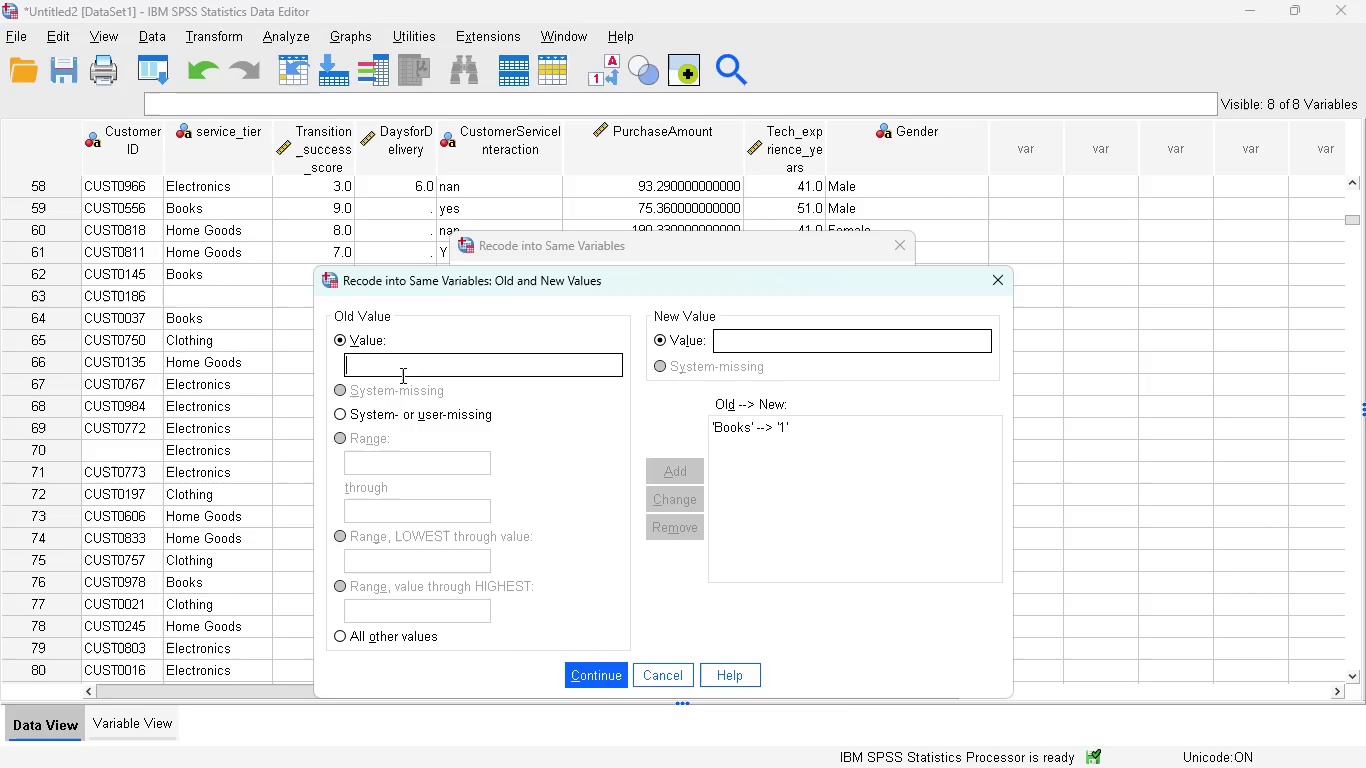 
type(Home Goods)
 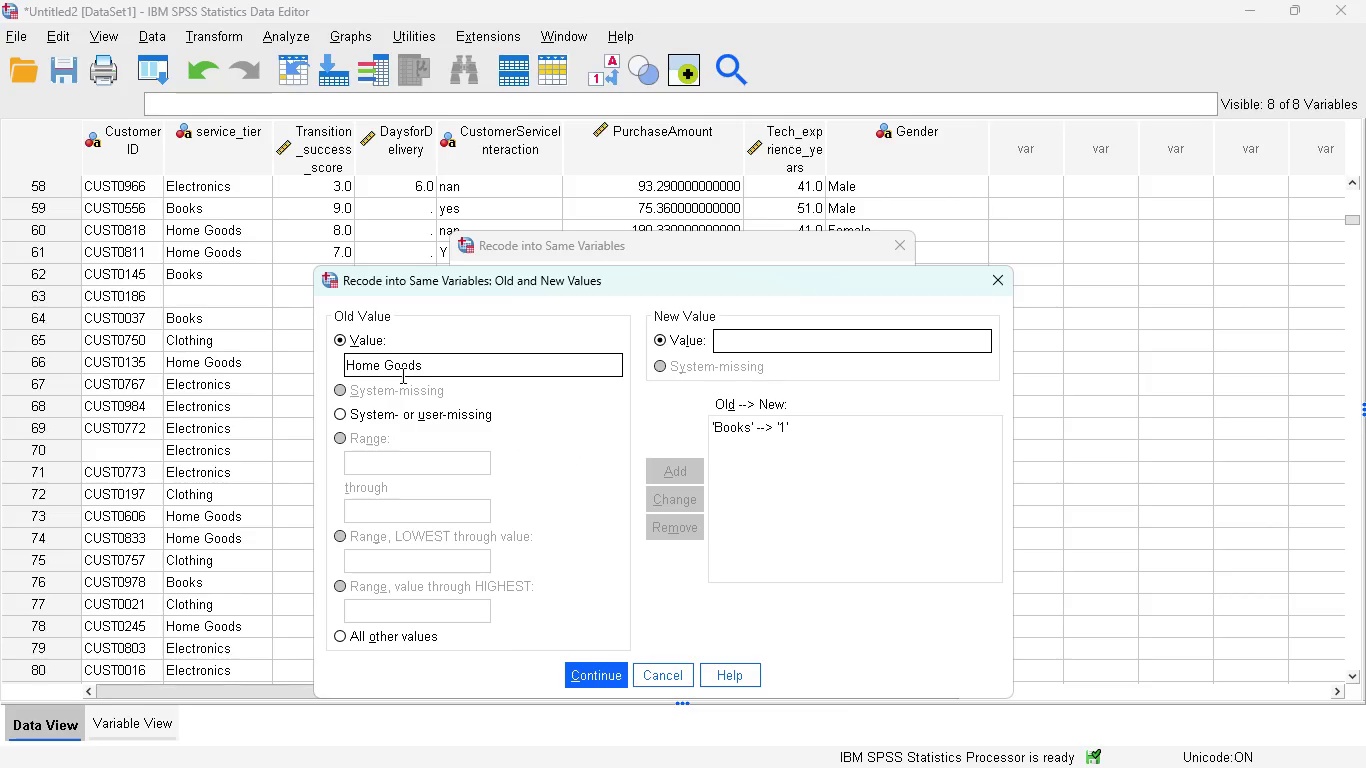 
left_click([738, 339])
 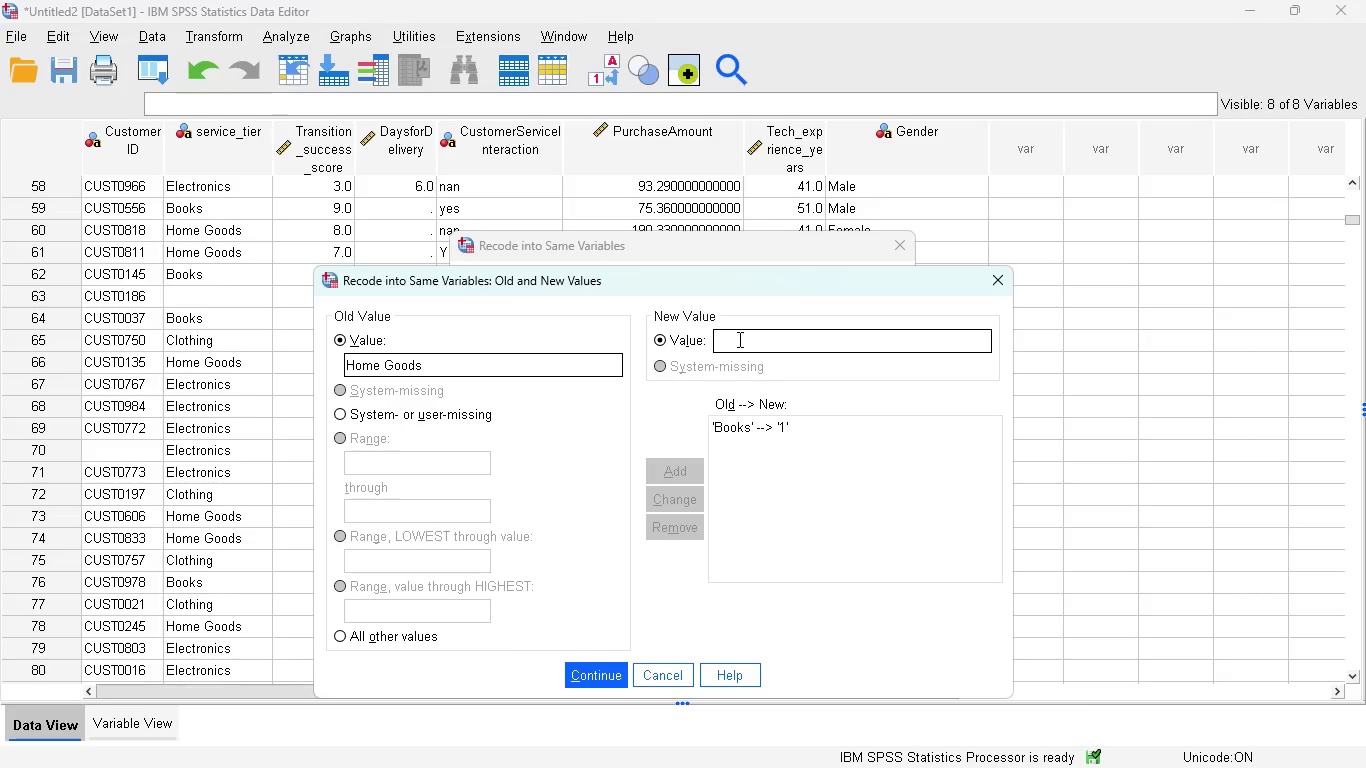 
key(2)
 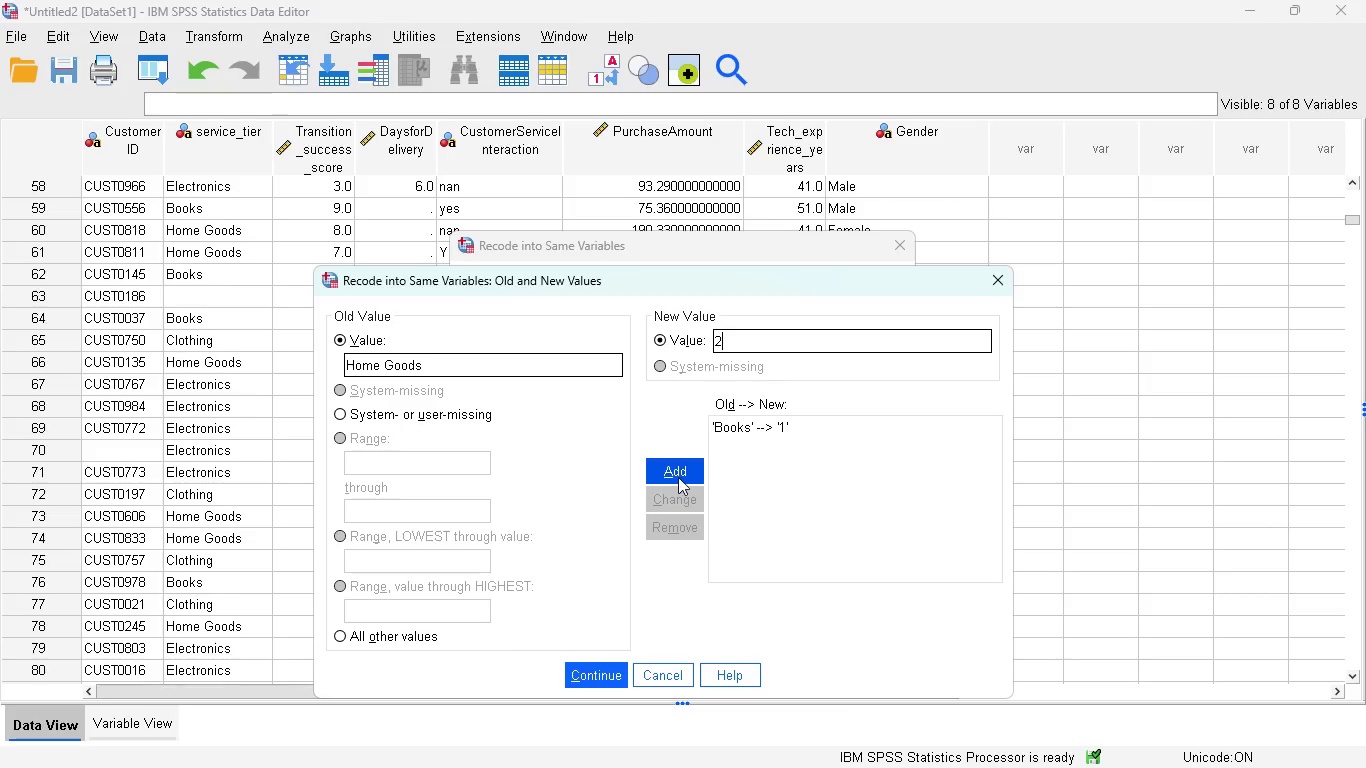 
left_click([678, 477])
 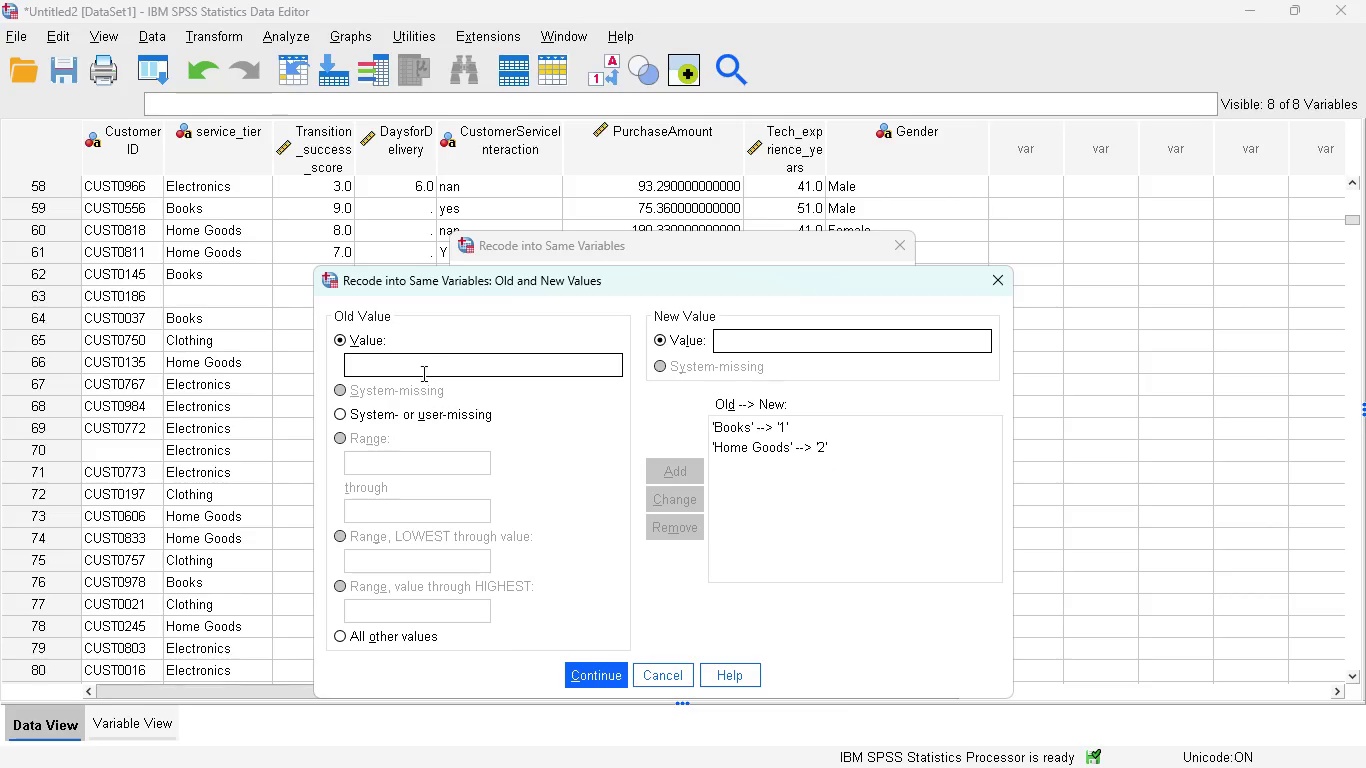 
left_click([413, 363])
 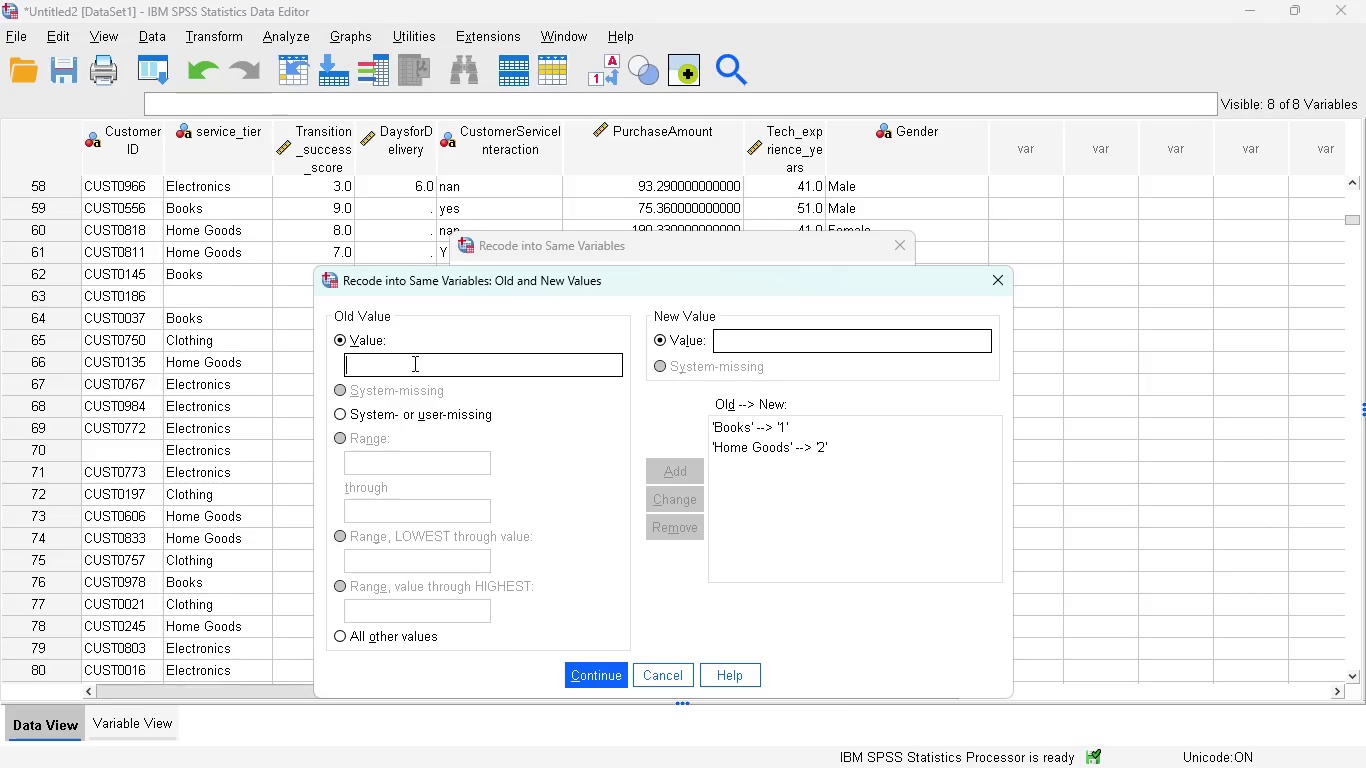 
type(Electronics)
 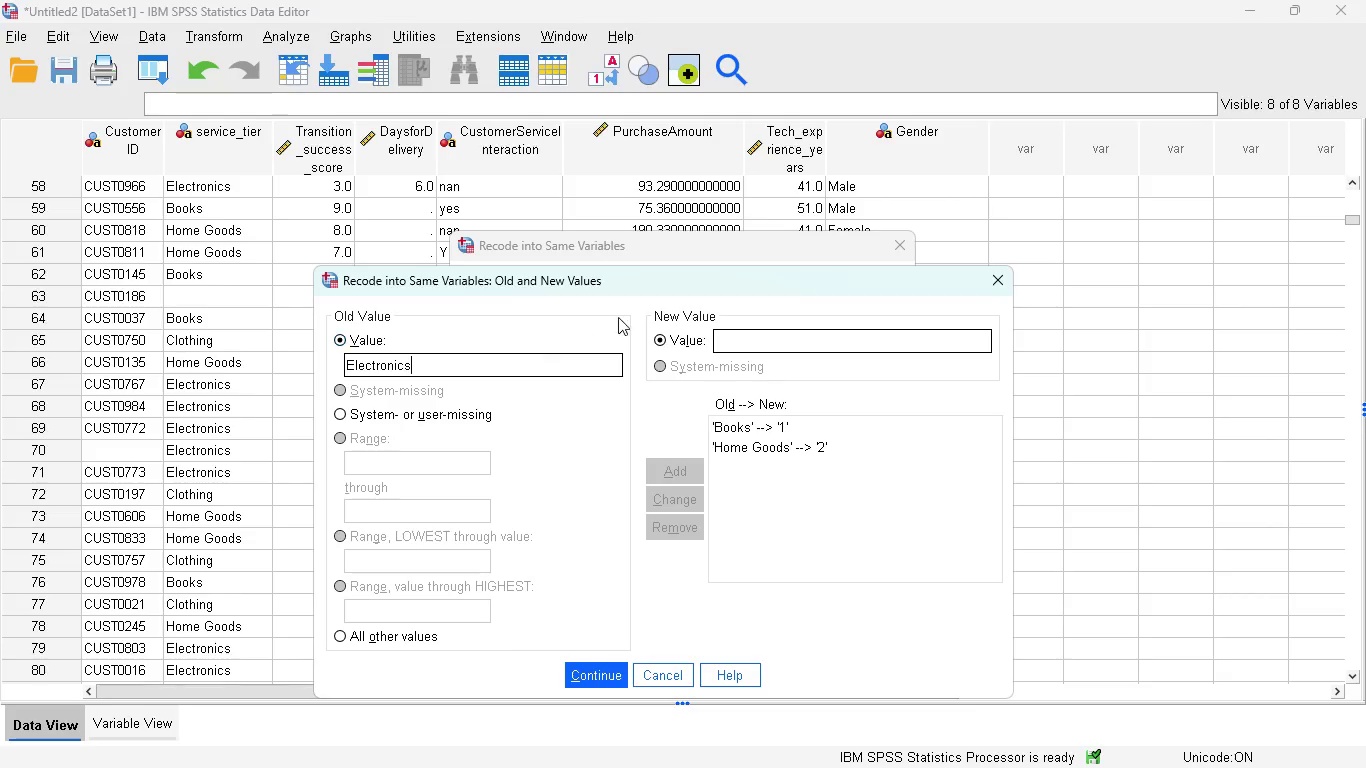 
left_click([737, 343])
 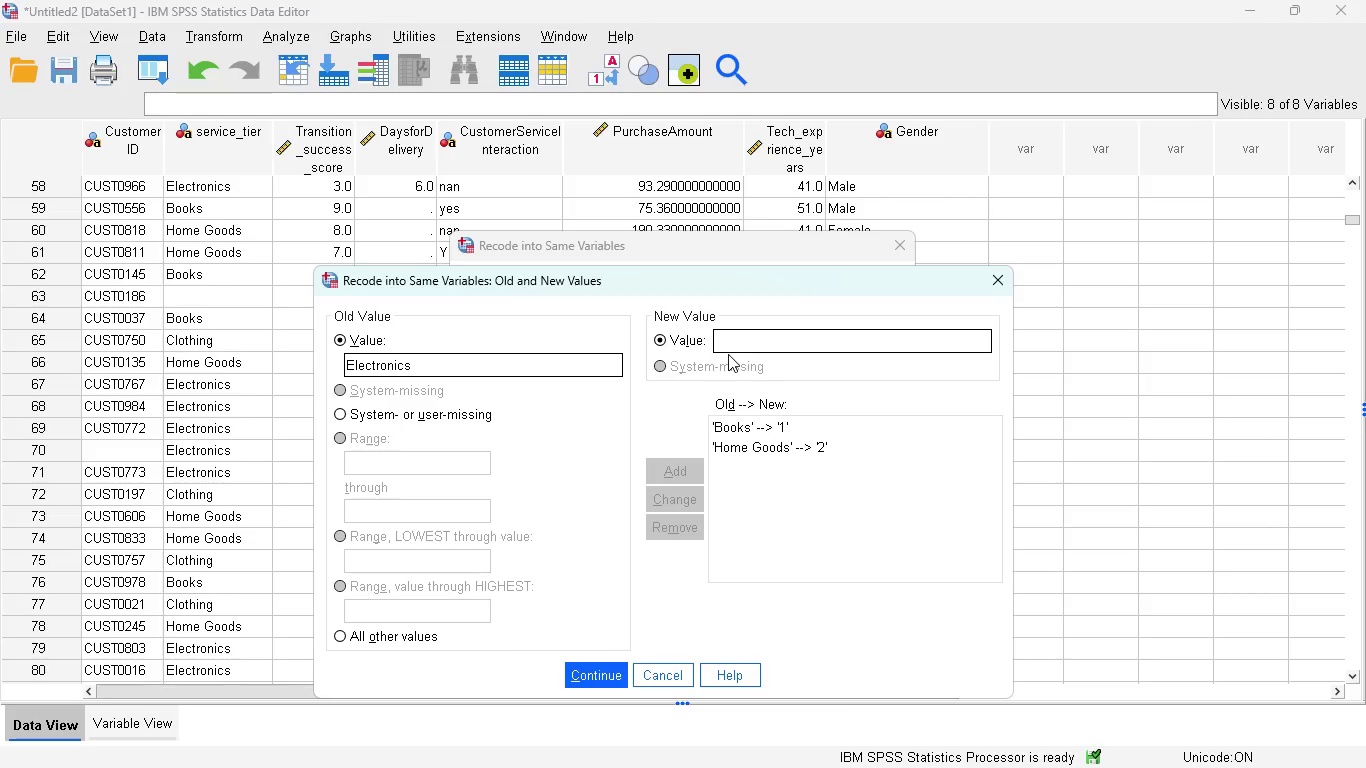 
key(3)
 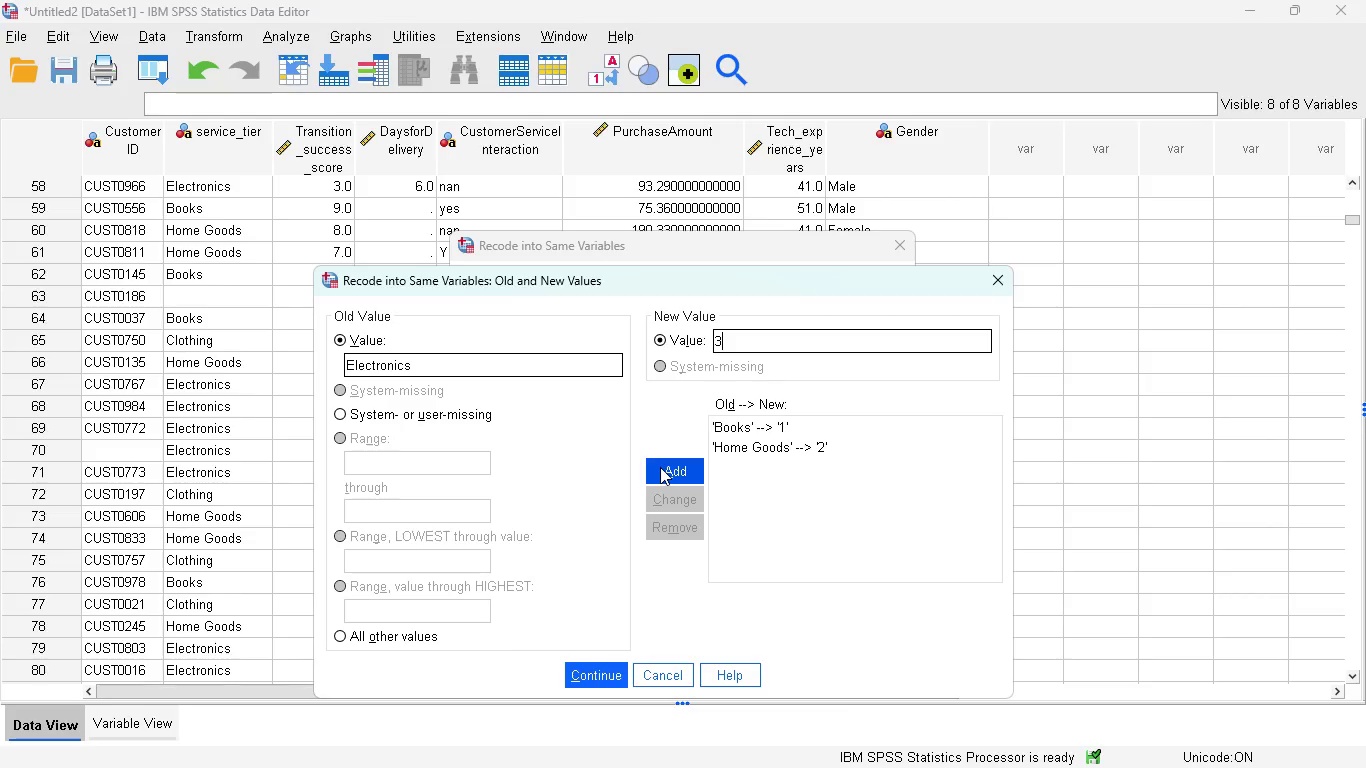 
left_click([660, 467])
 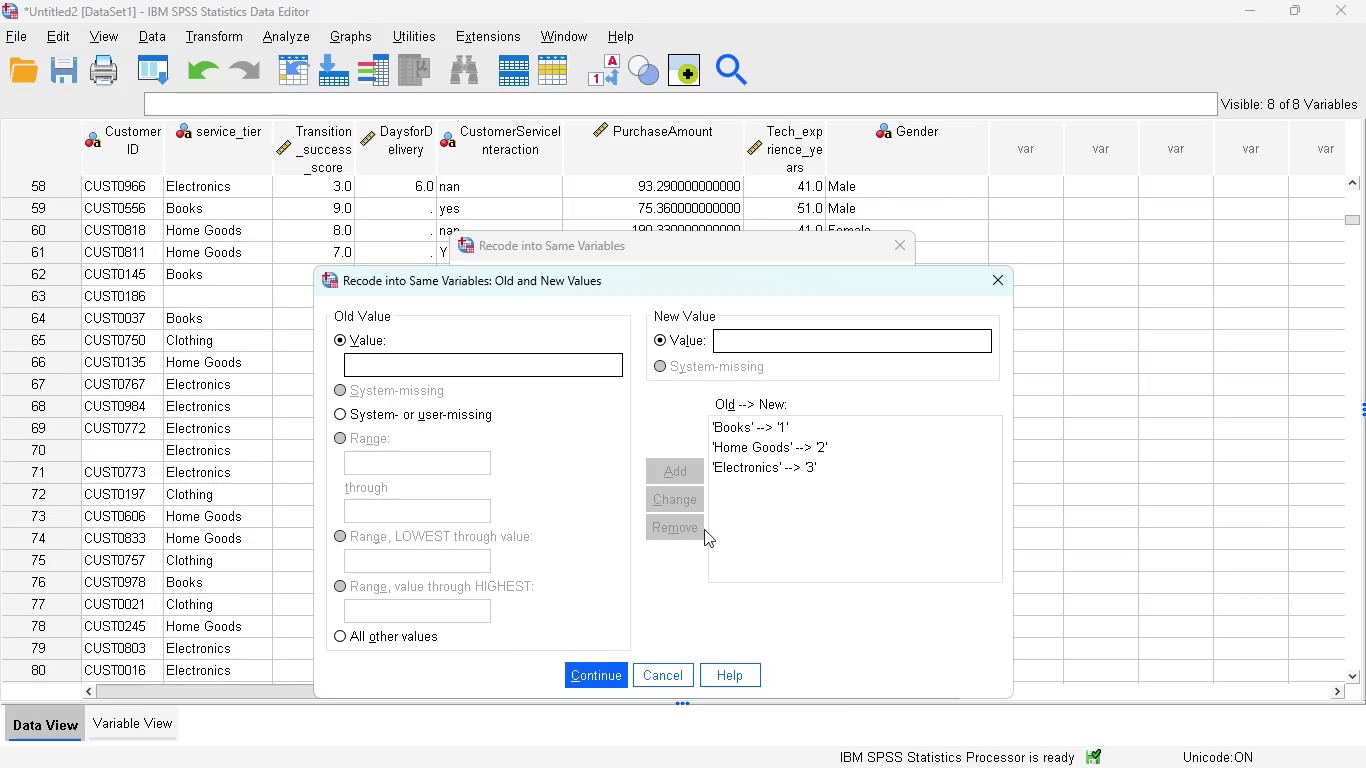 
wait(9.88)
 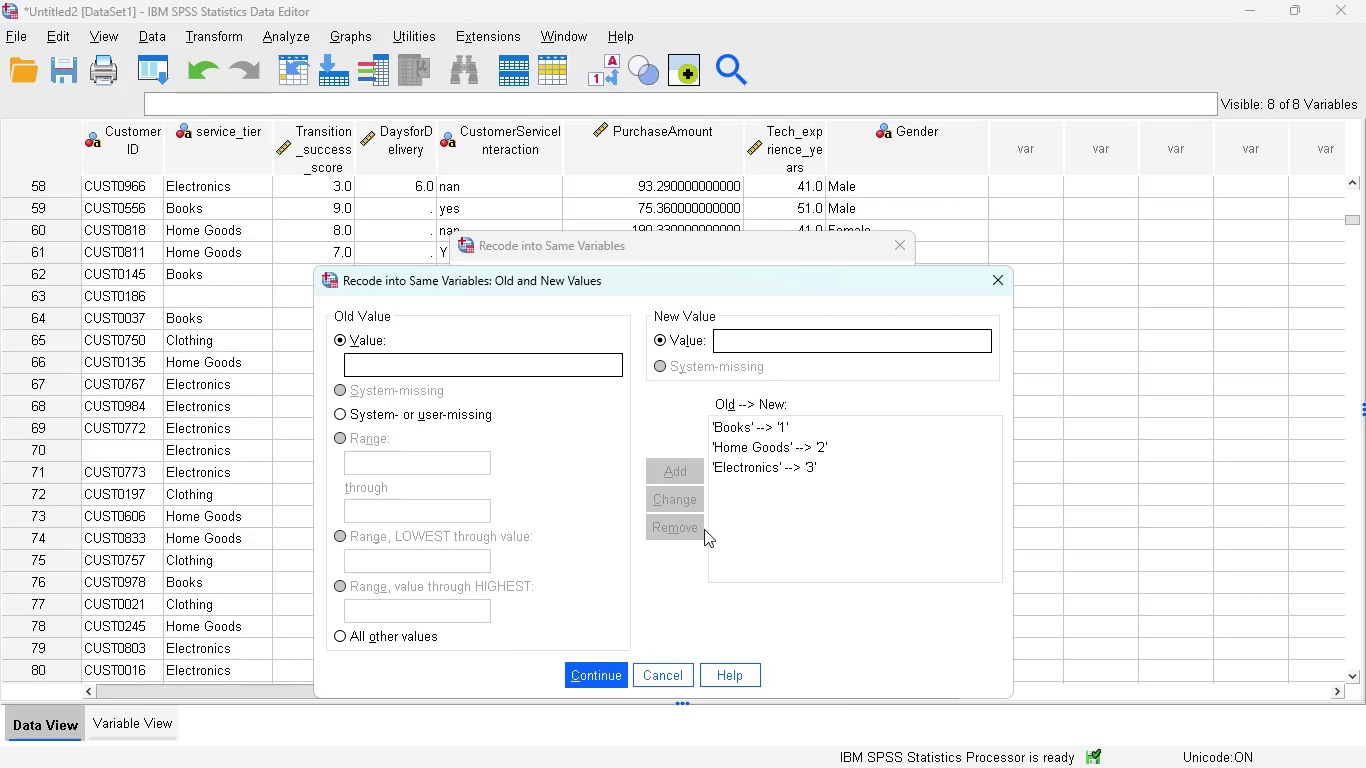 
left_click([595, 670])
 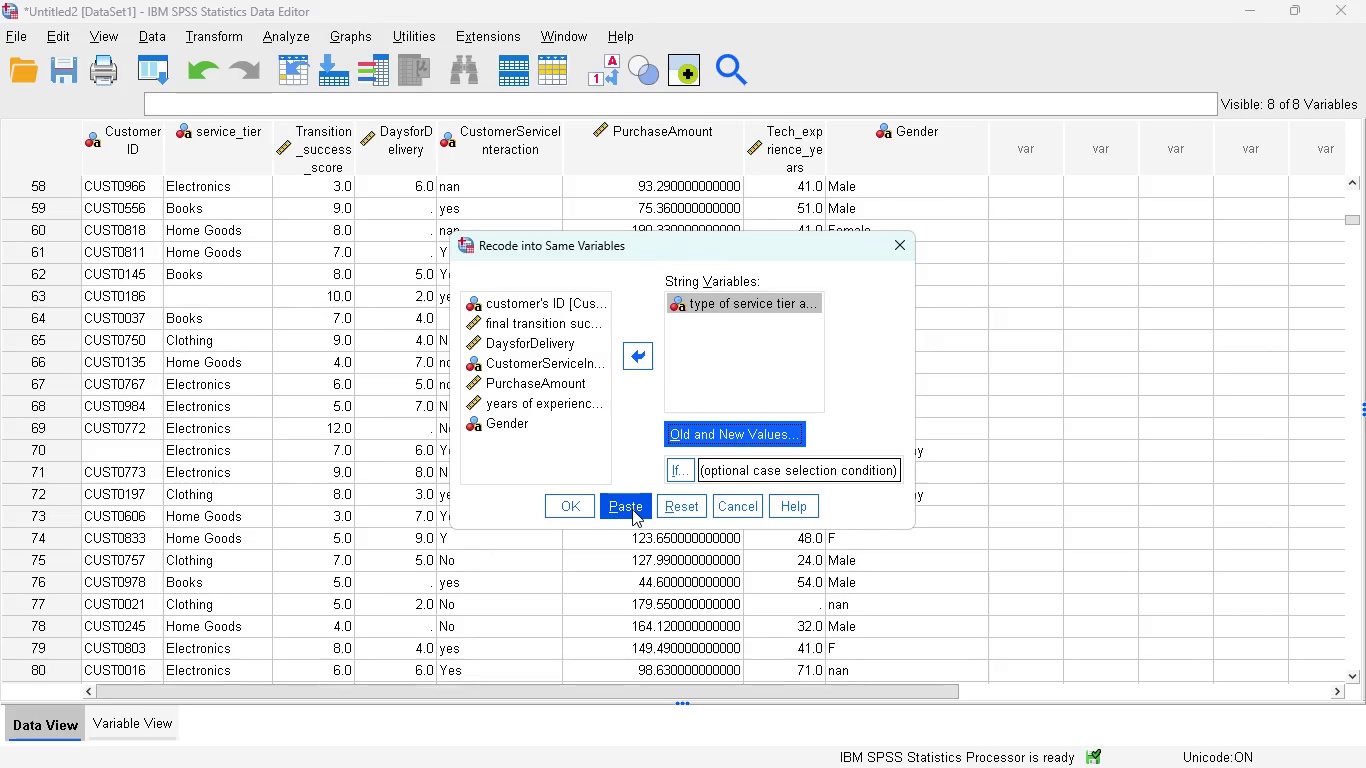 
wait(7.97)
 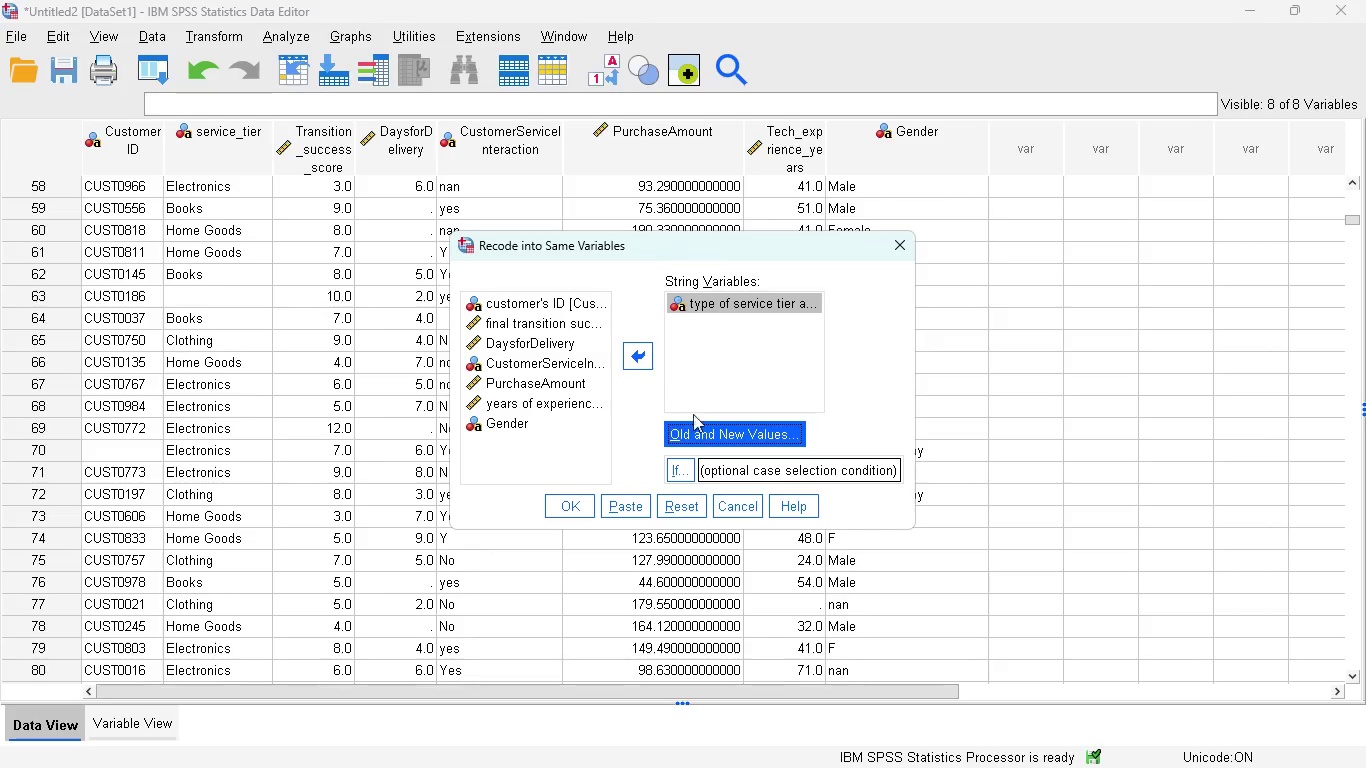 
left_click([632, 509])
 